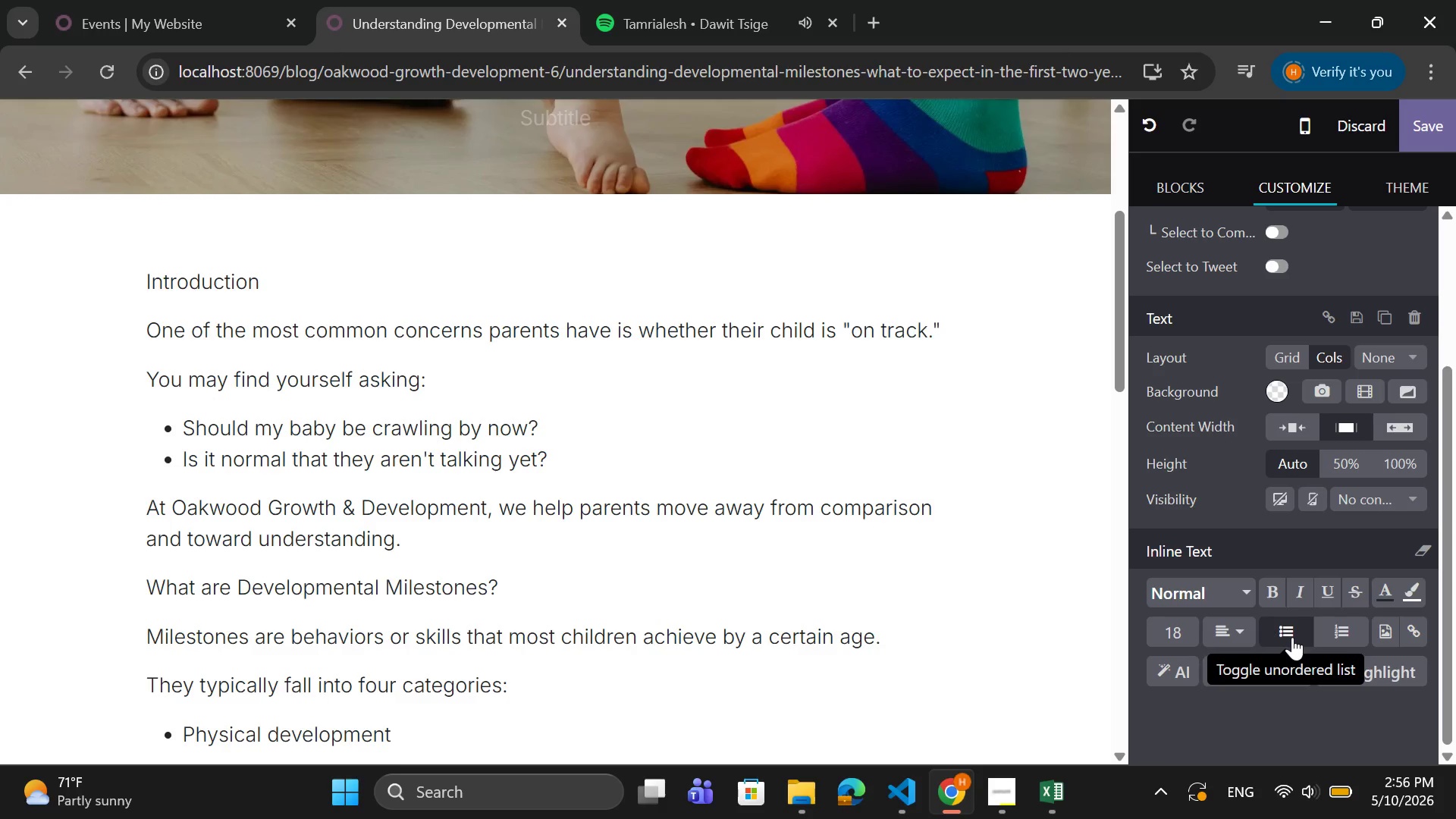 
key(Enter)
 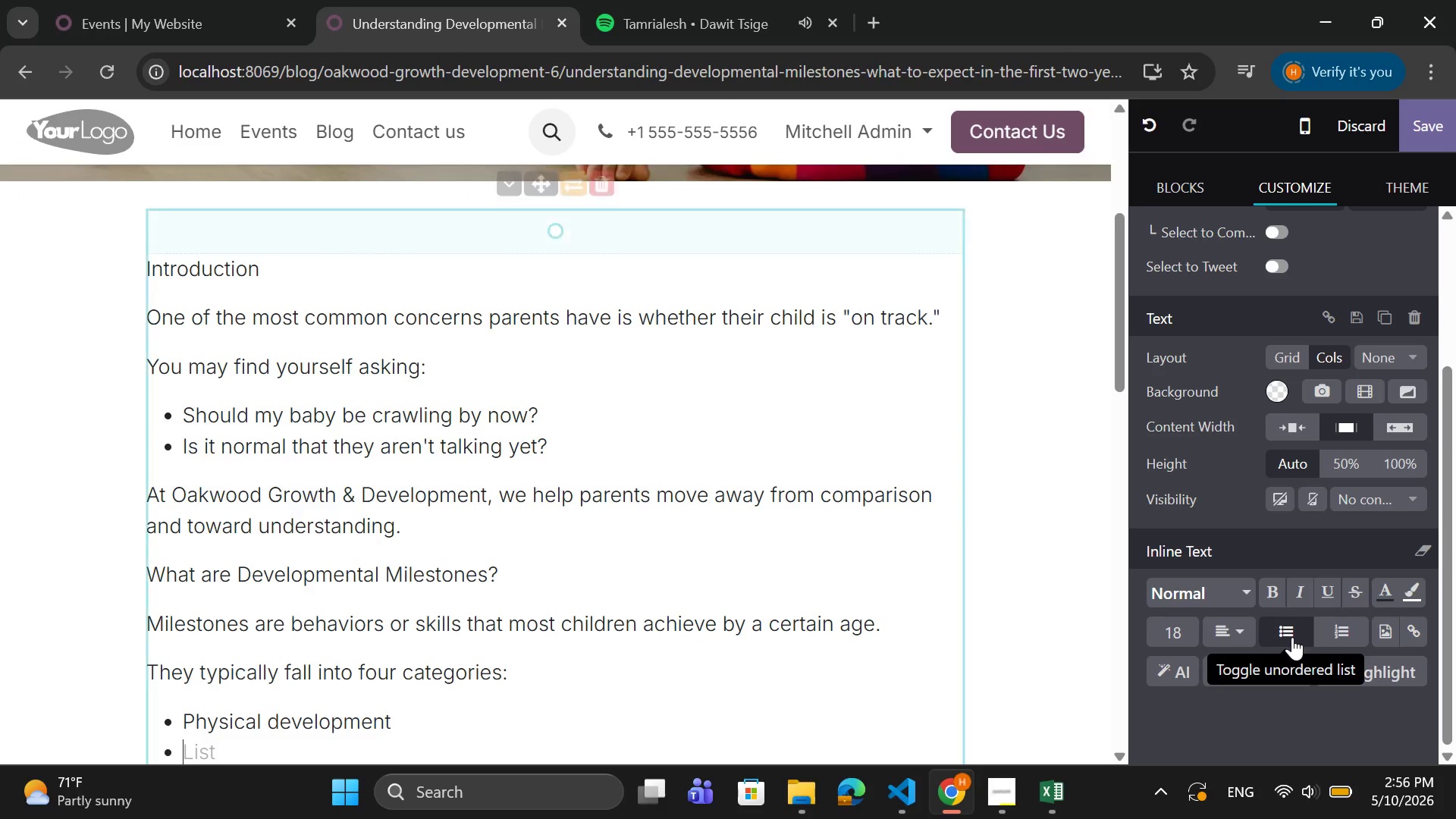 
type(Cognitive development)
 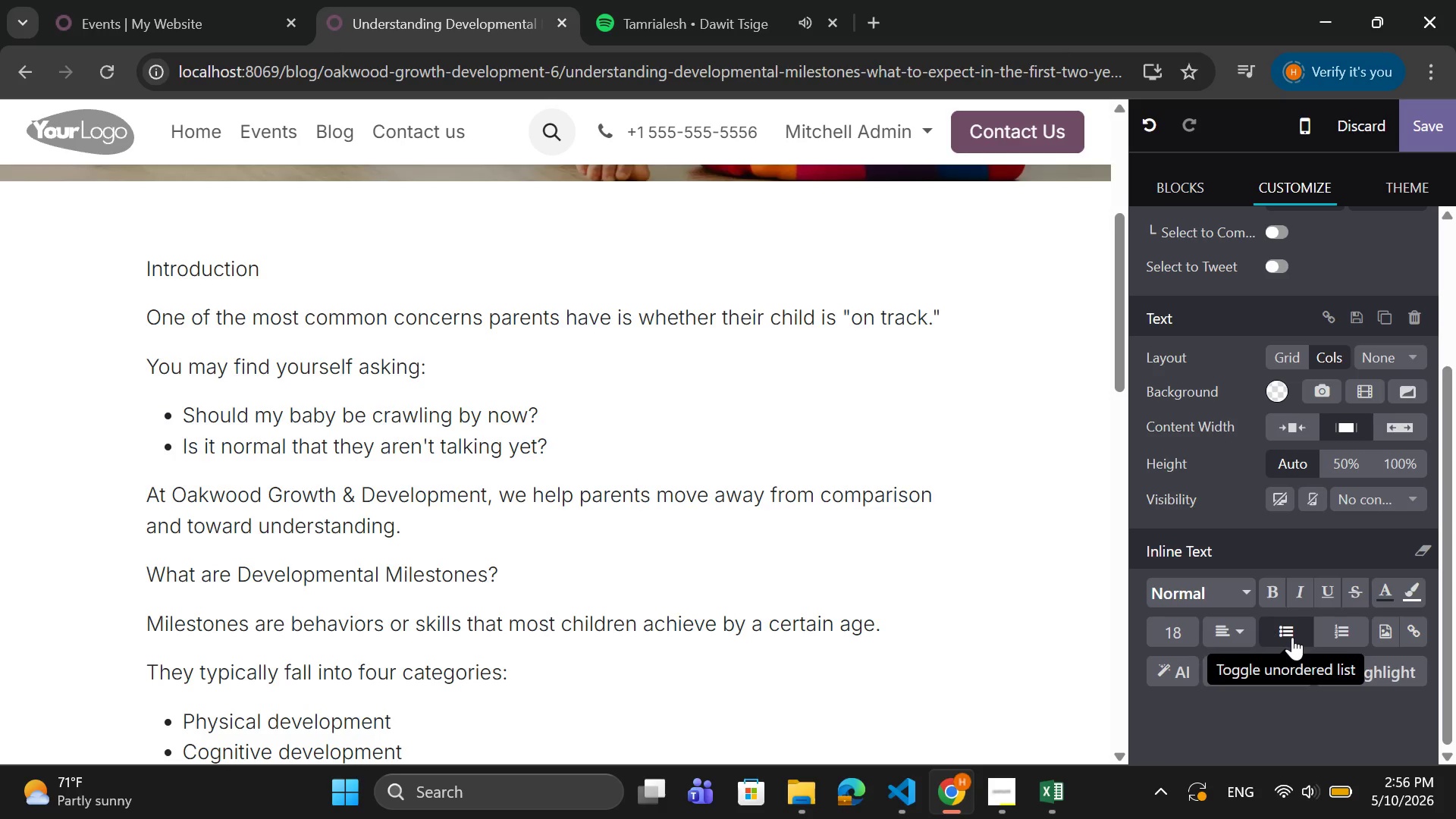 
key(Enter)
 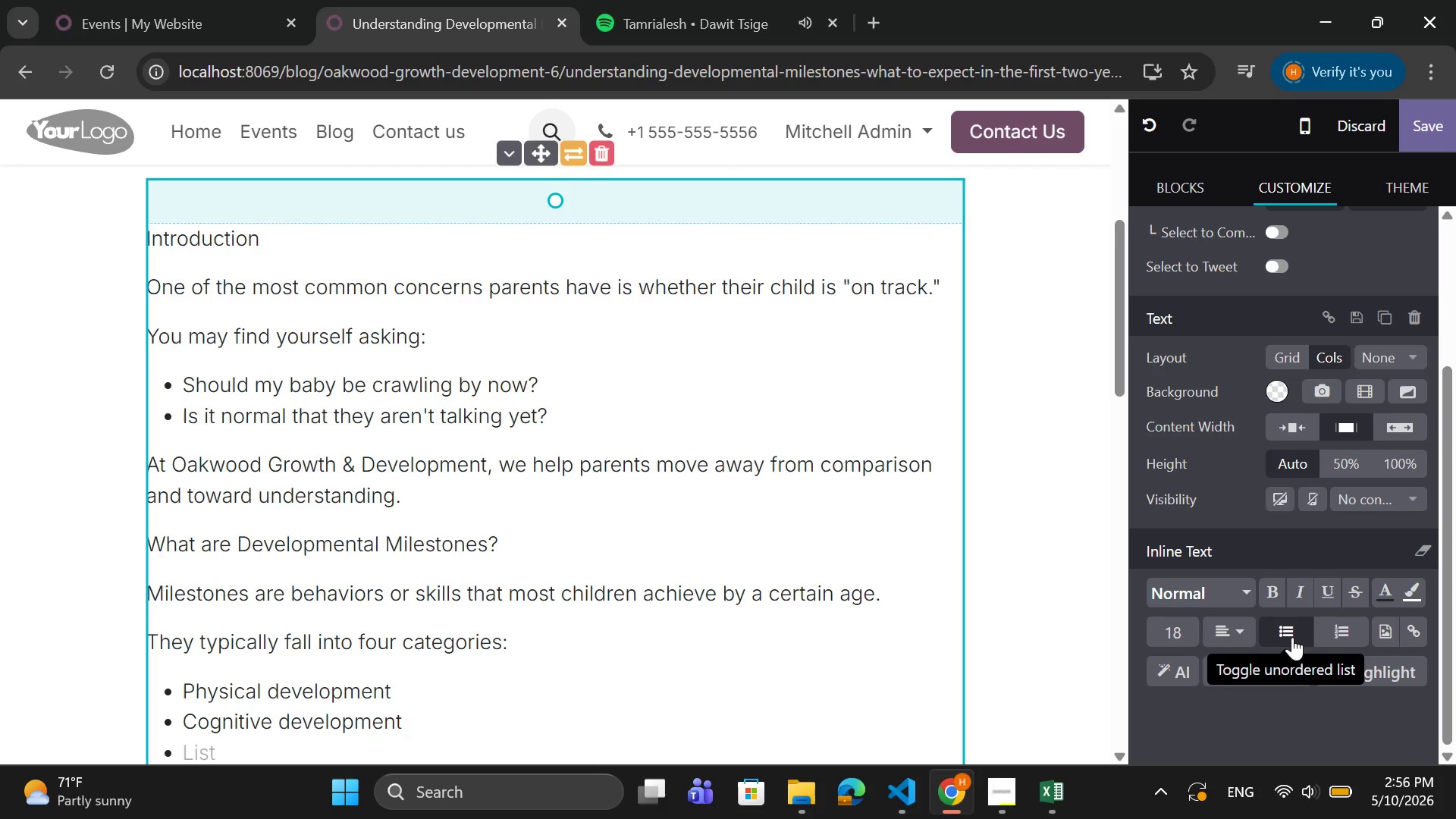 
type(Language skills)
 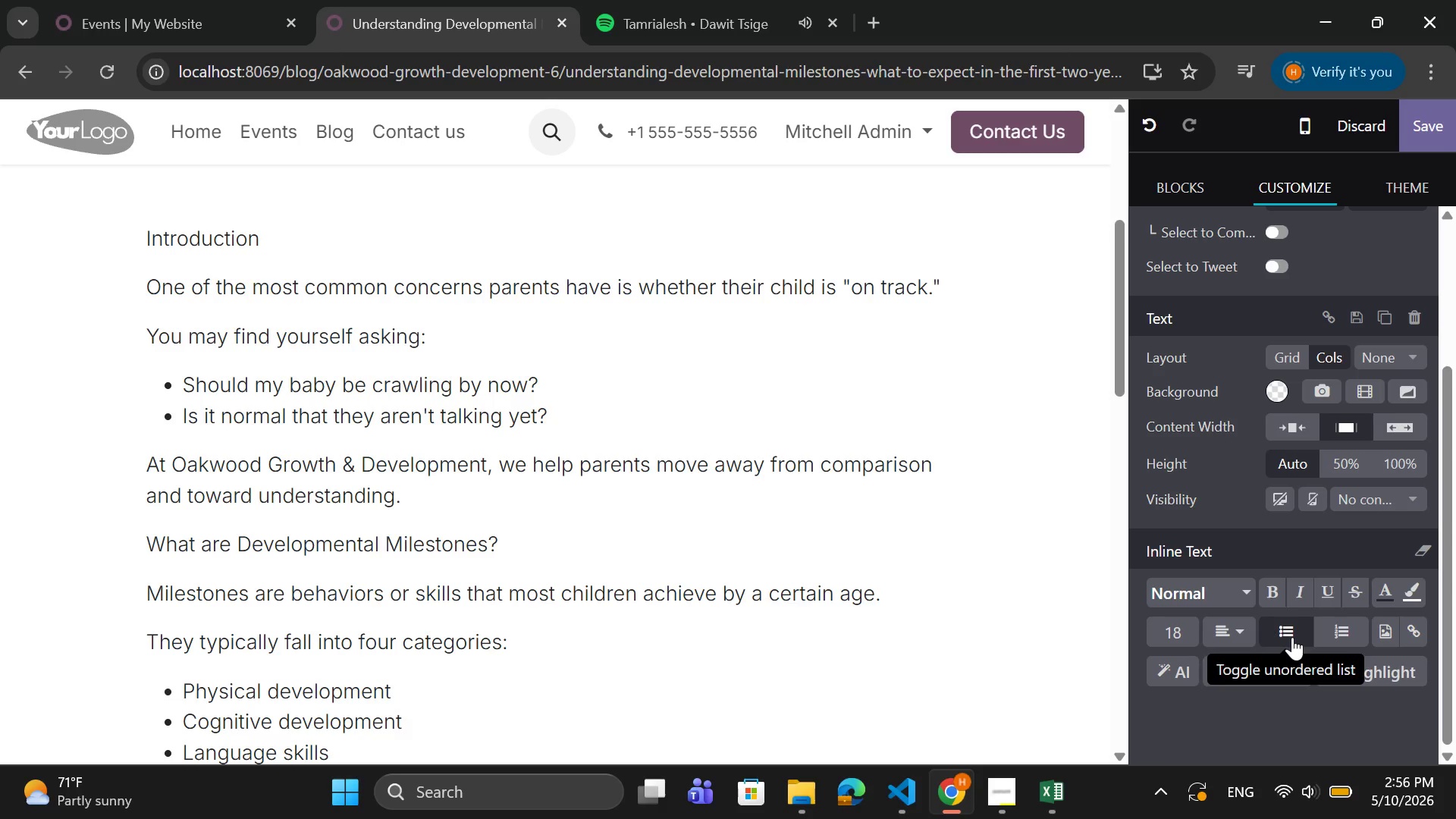 
key(Enter)
 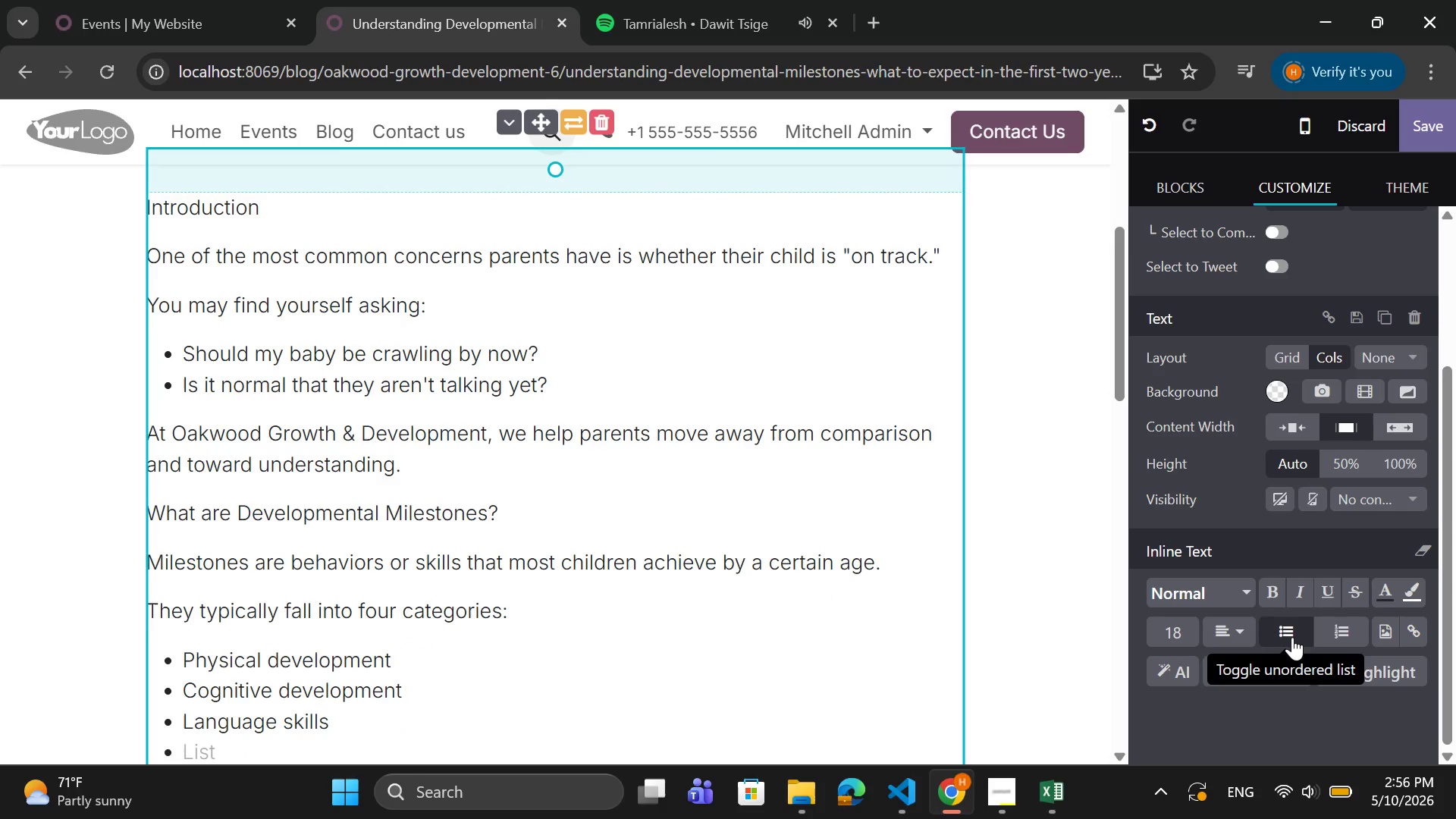 
type(Soca)
key(Backspace)
type(ial/emotional growth)
 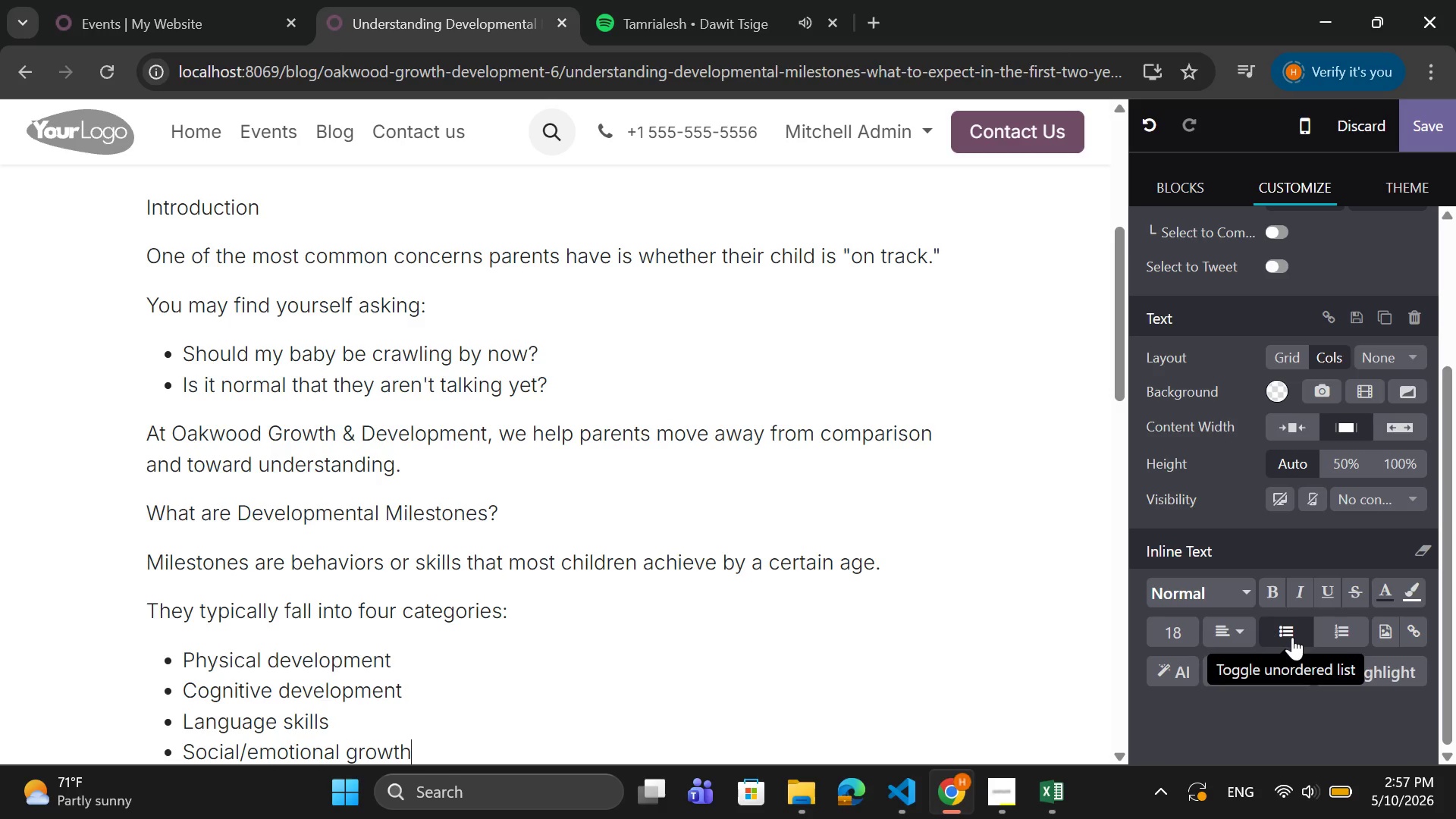 
key(Enter)
 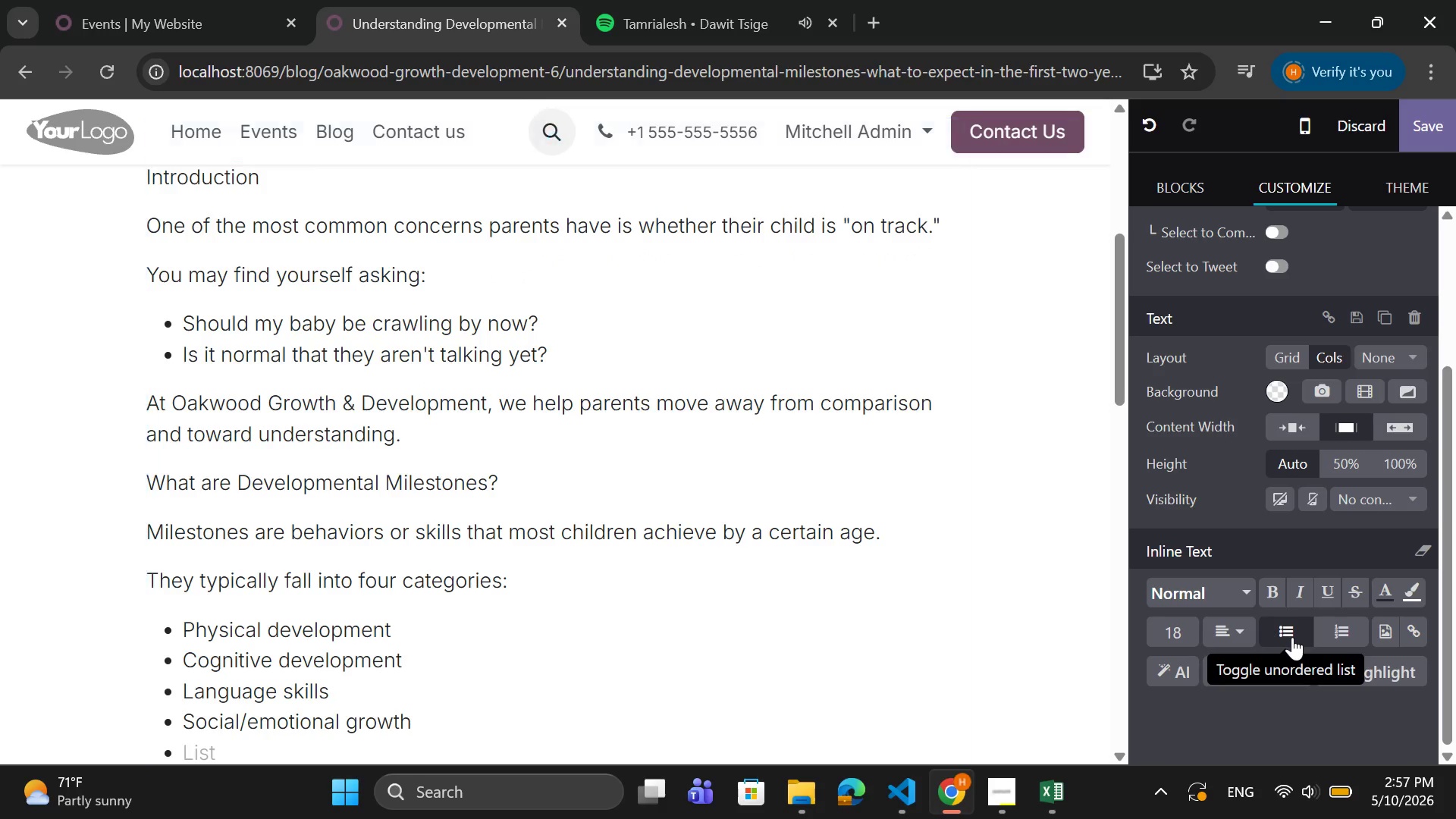 
type(Ge)
key(Backspace)
key(Backspace)
key(Backspace)
type(Genr)
key(Backspace)
type(eral Milestones by Age)
 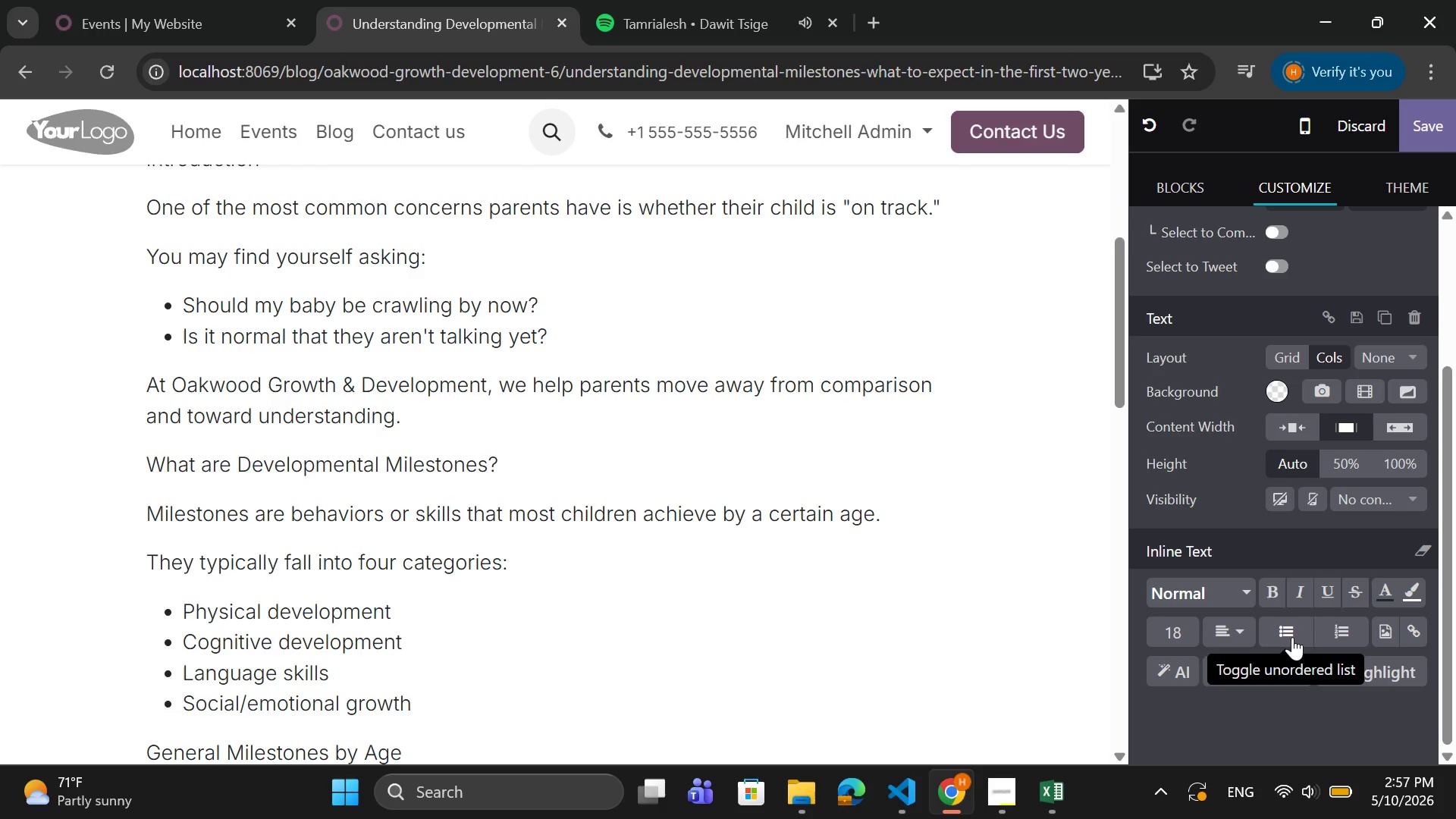 
key(Enter)
 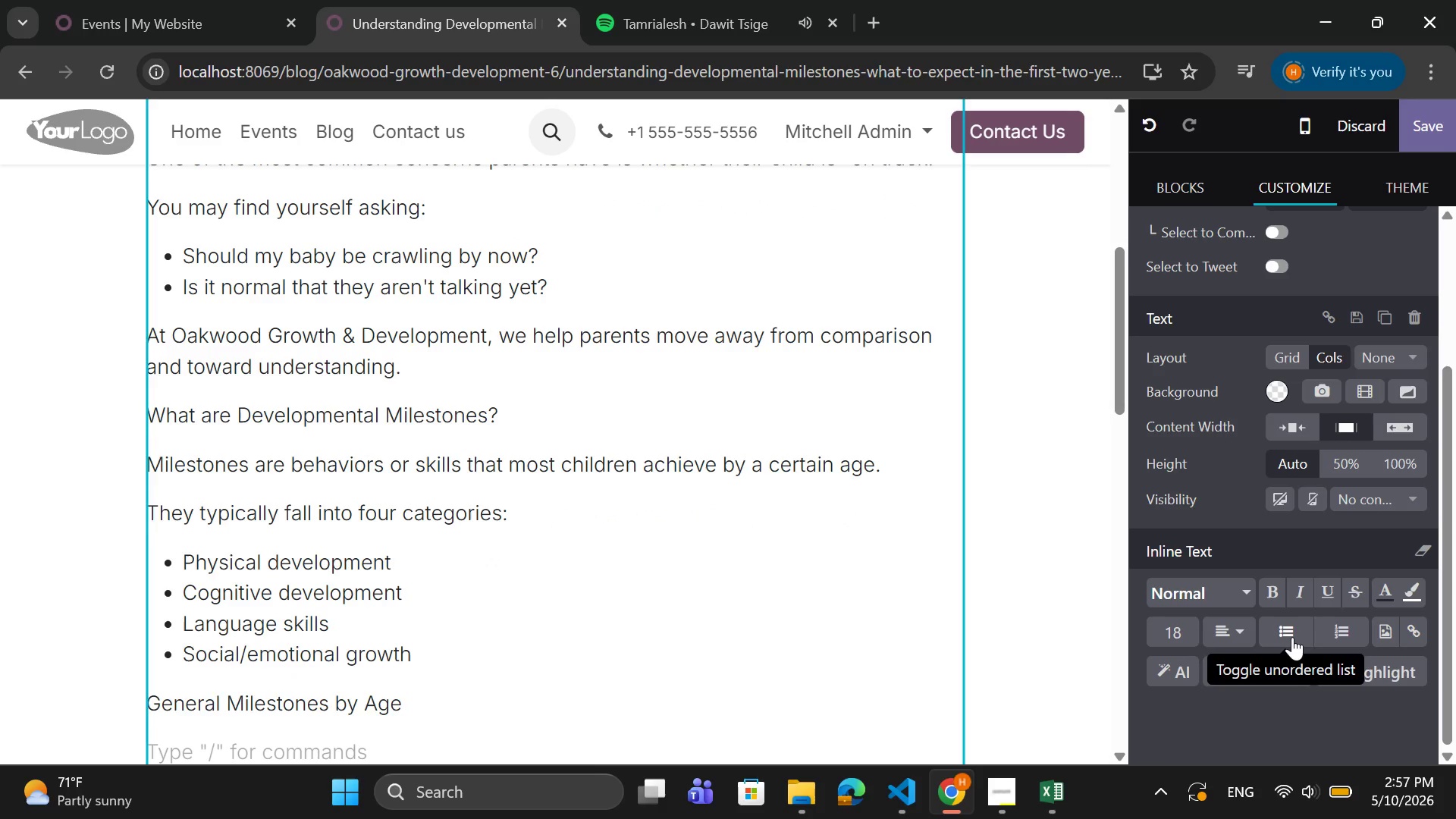 
type(0-6 Months)
 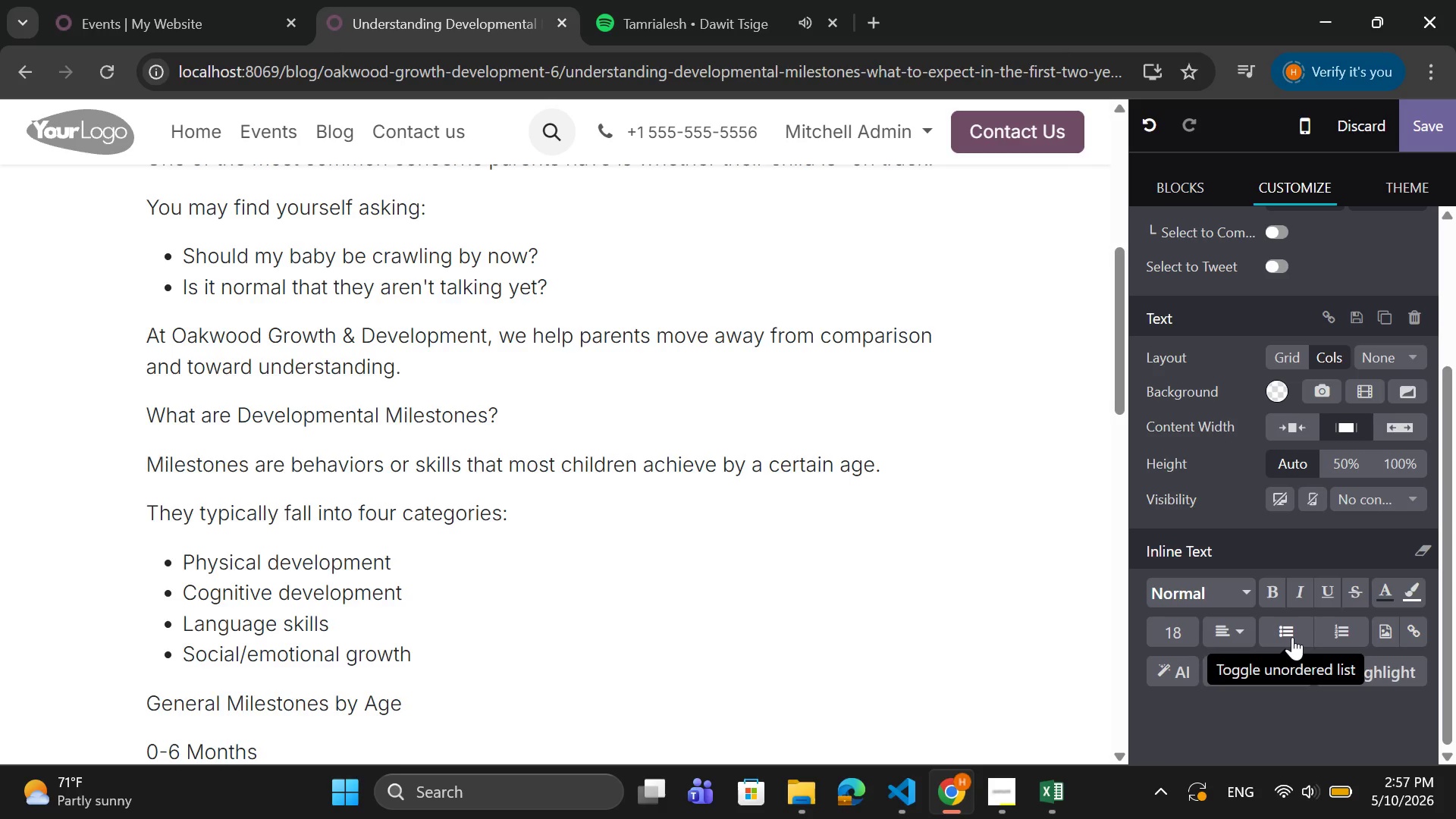 
key(Enter)
 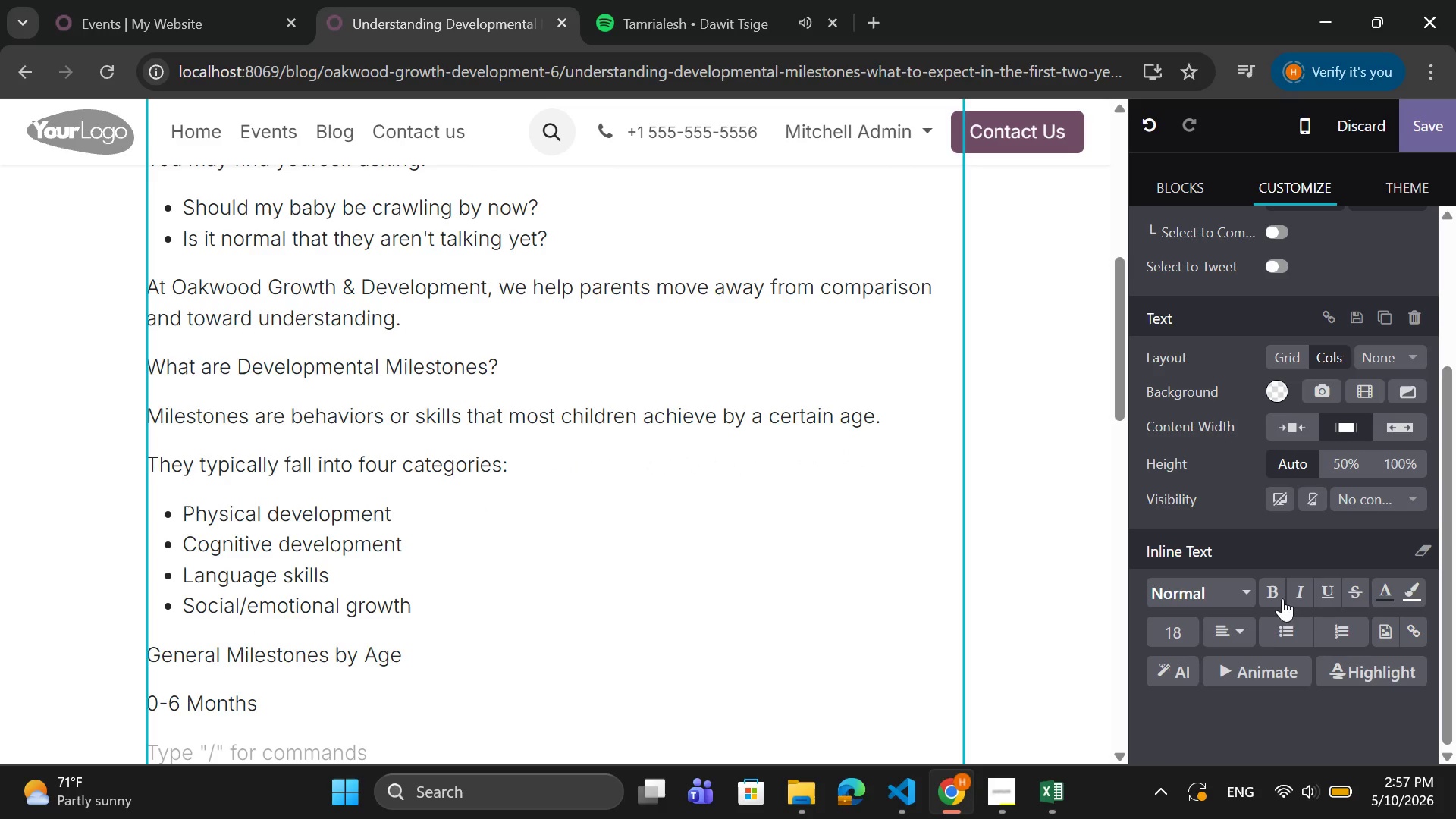 
left_click([1272, 624])
 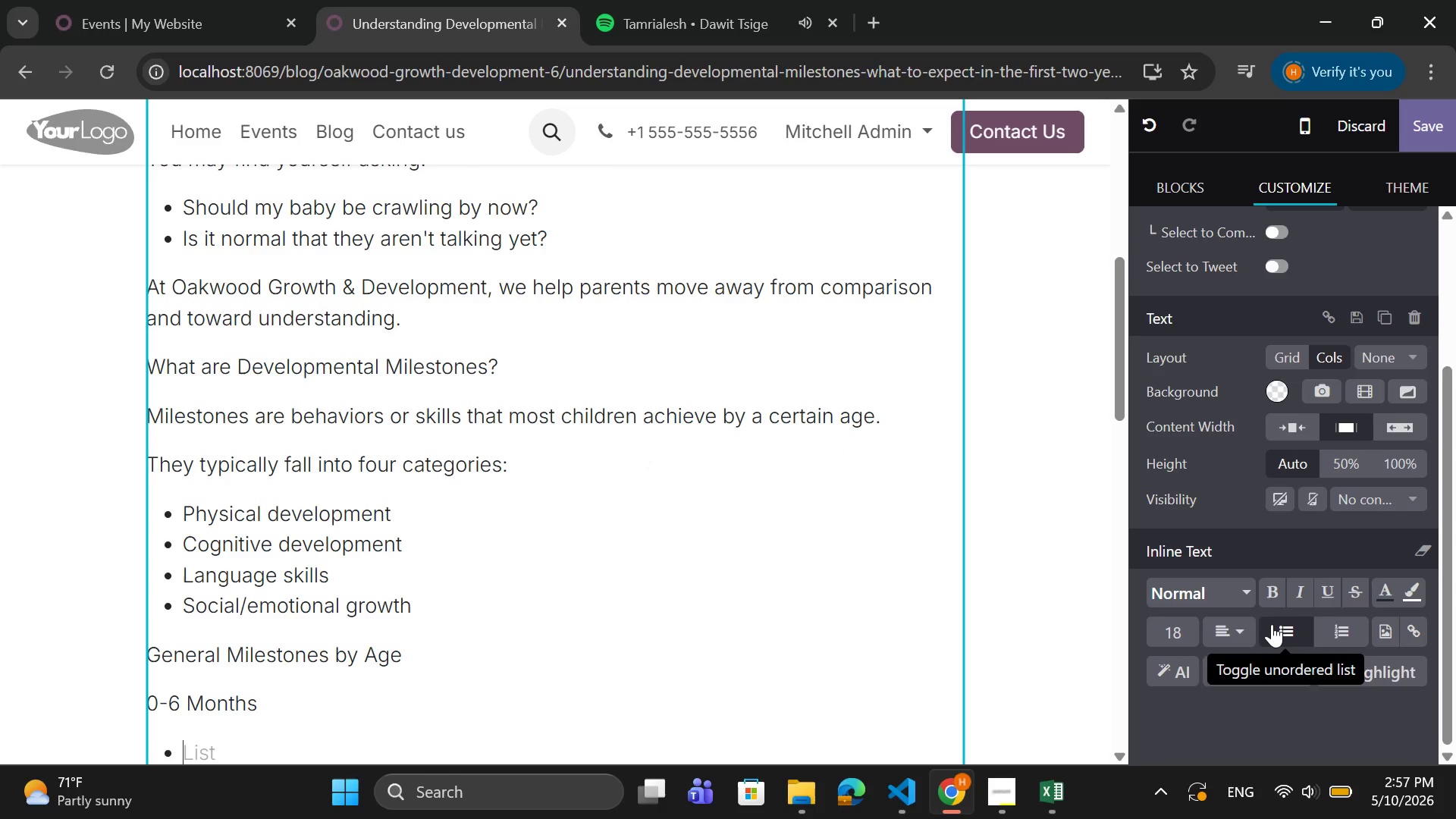 
type(Smiling and eye contact)
 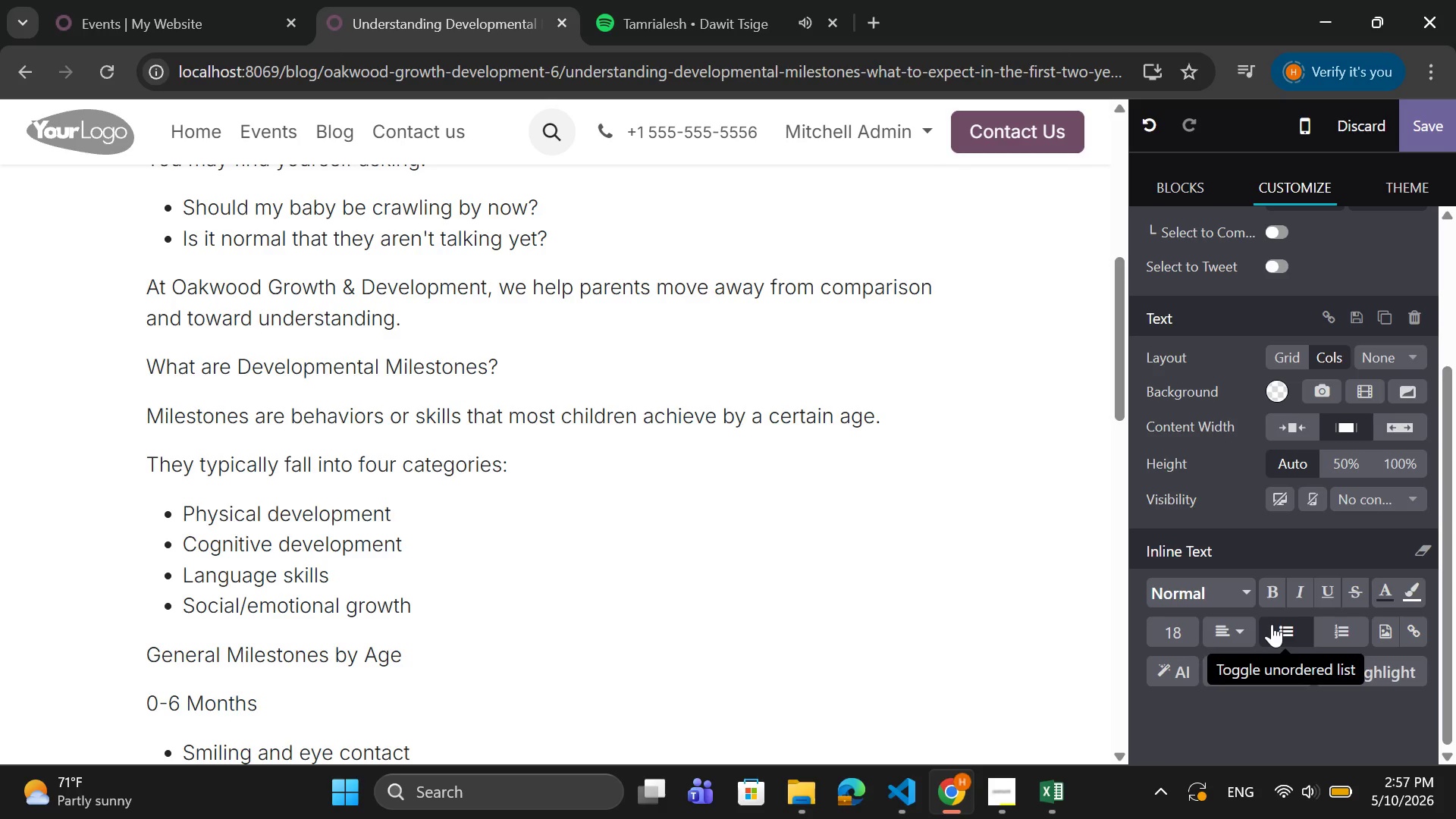 
key(Enter)
 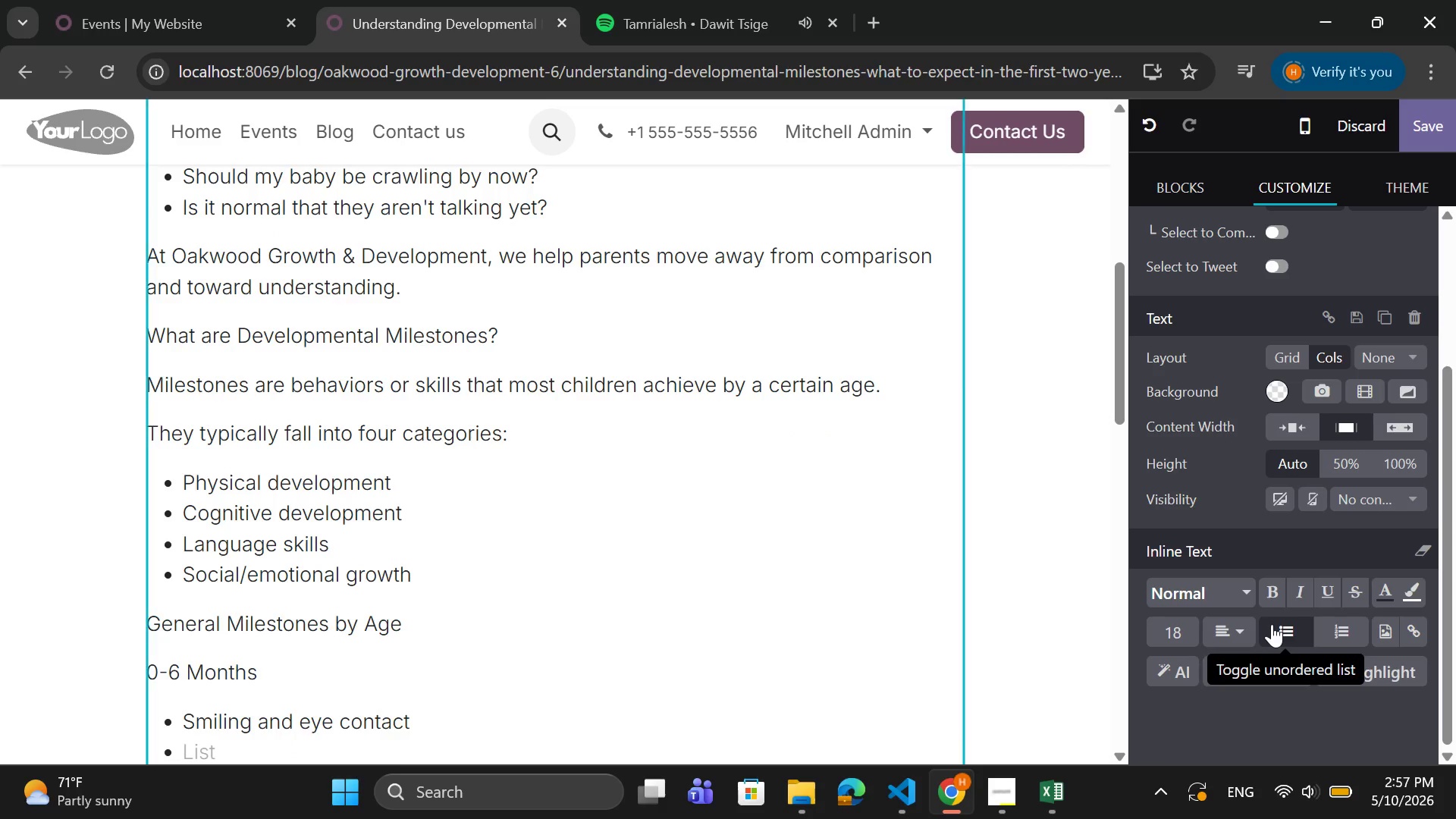 
type(Beginning to RO)
key(Backspace)
key(Backspace)
type(roll)
 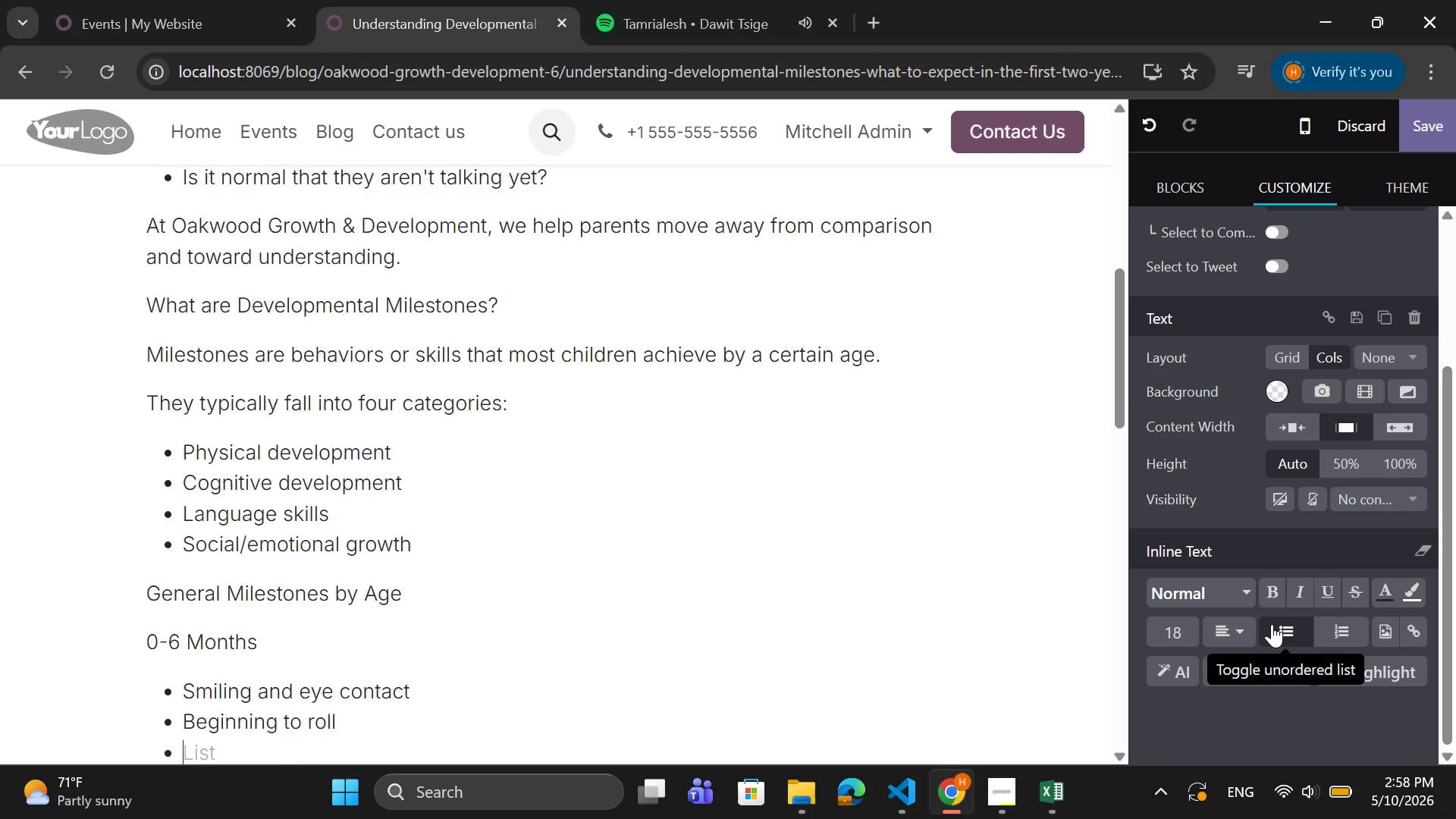 
key(Enter)
 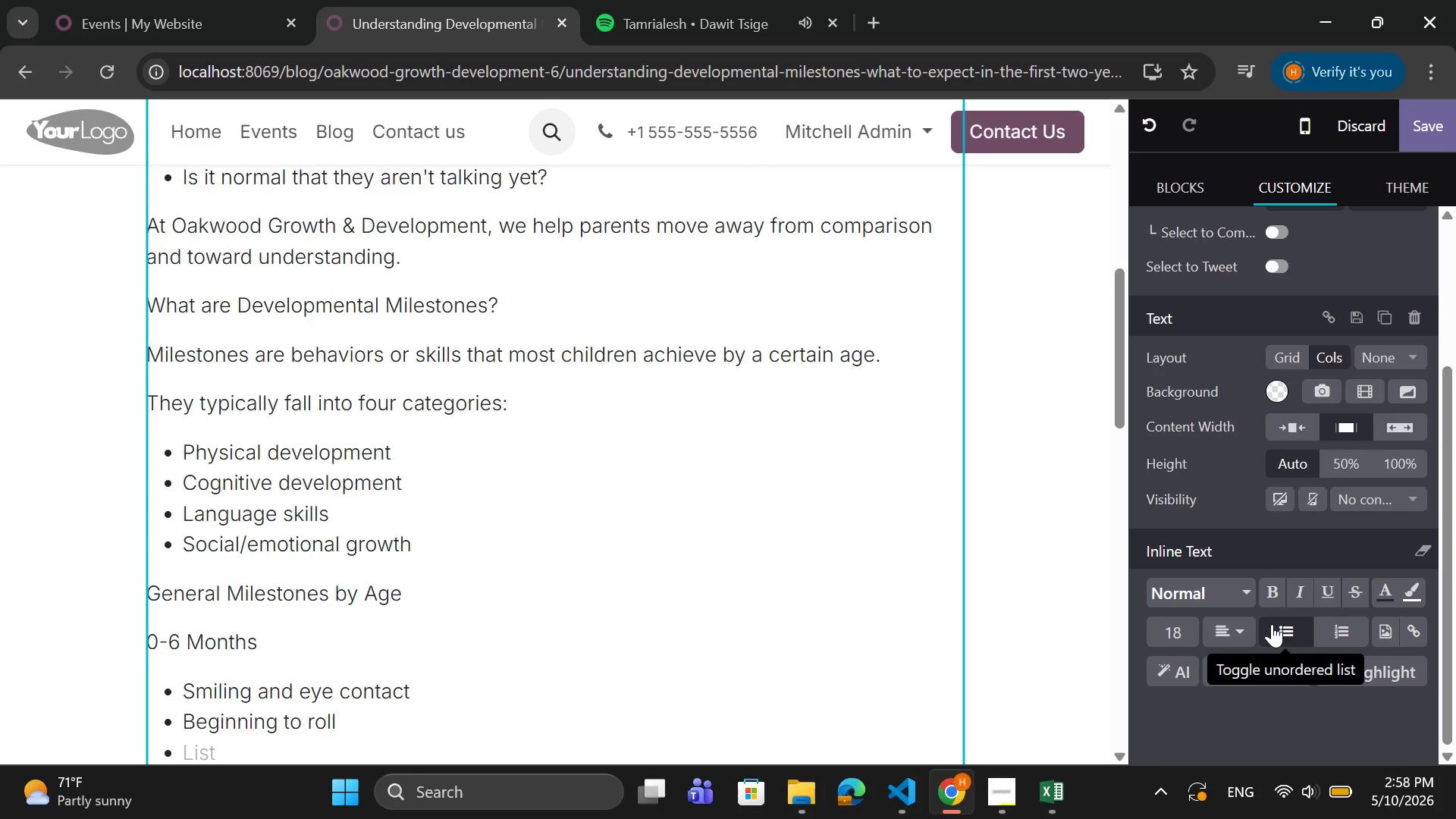 
type(Responding to sounds)
 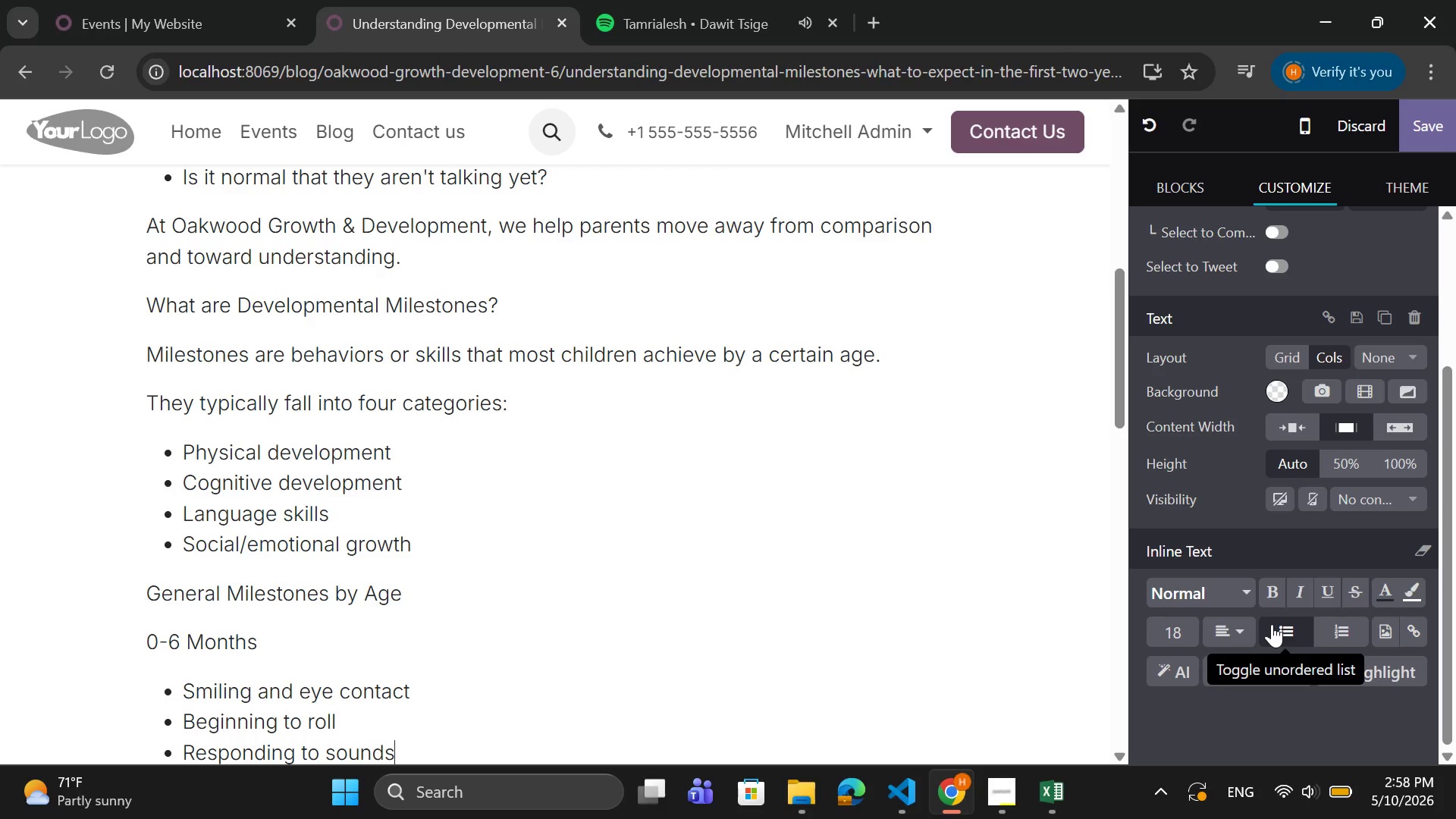 
key(Enter)
 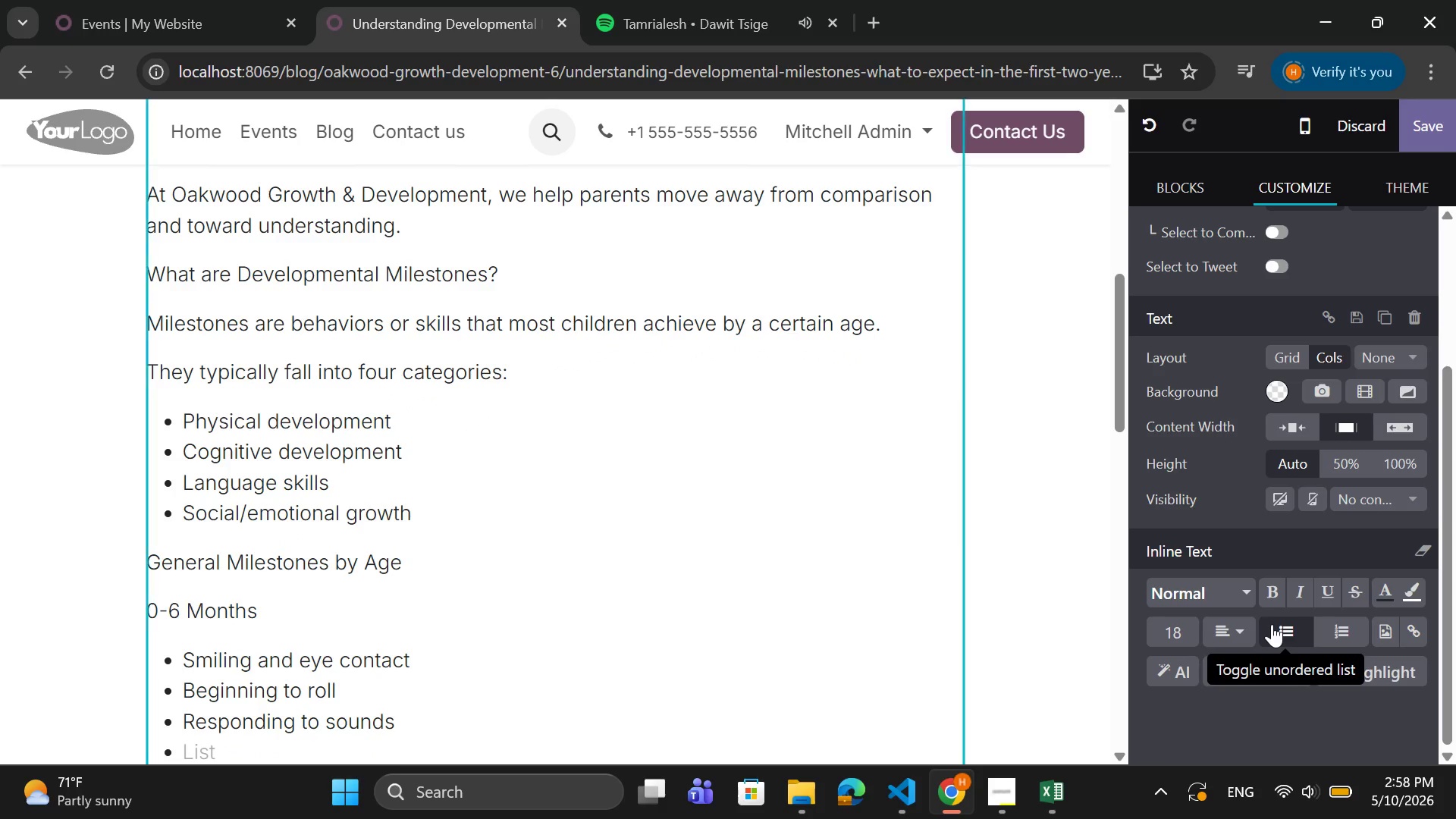 
key(Backspace)
type(6-12 Months)
 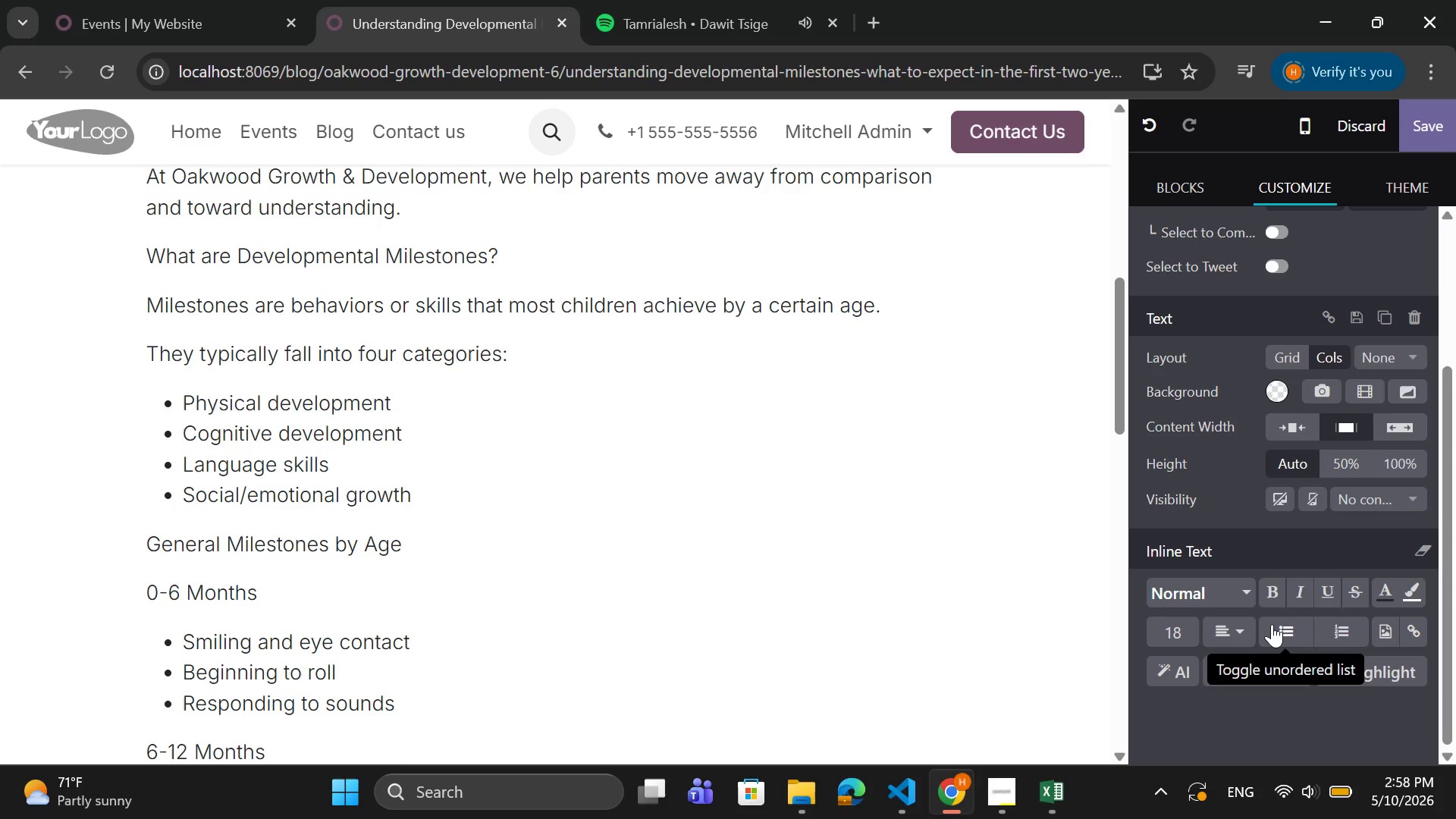 
key(Enter)
 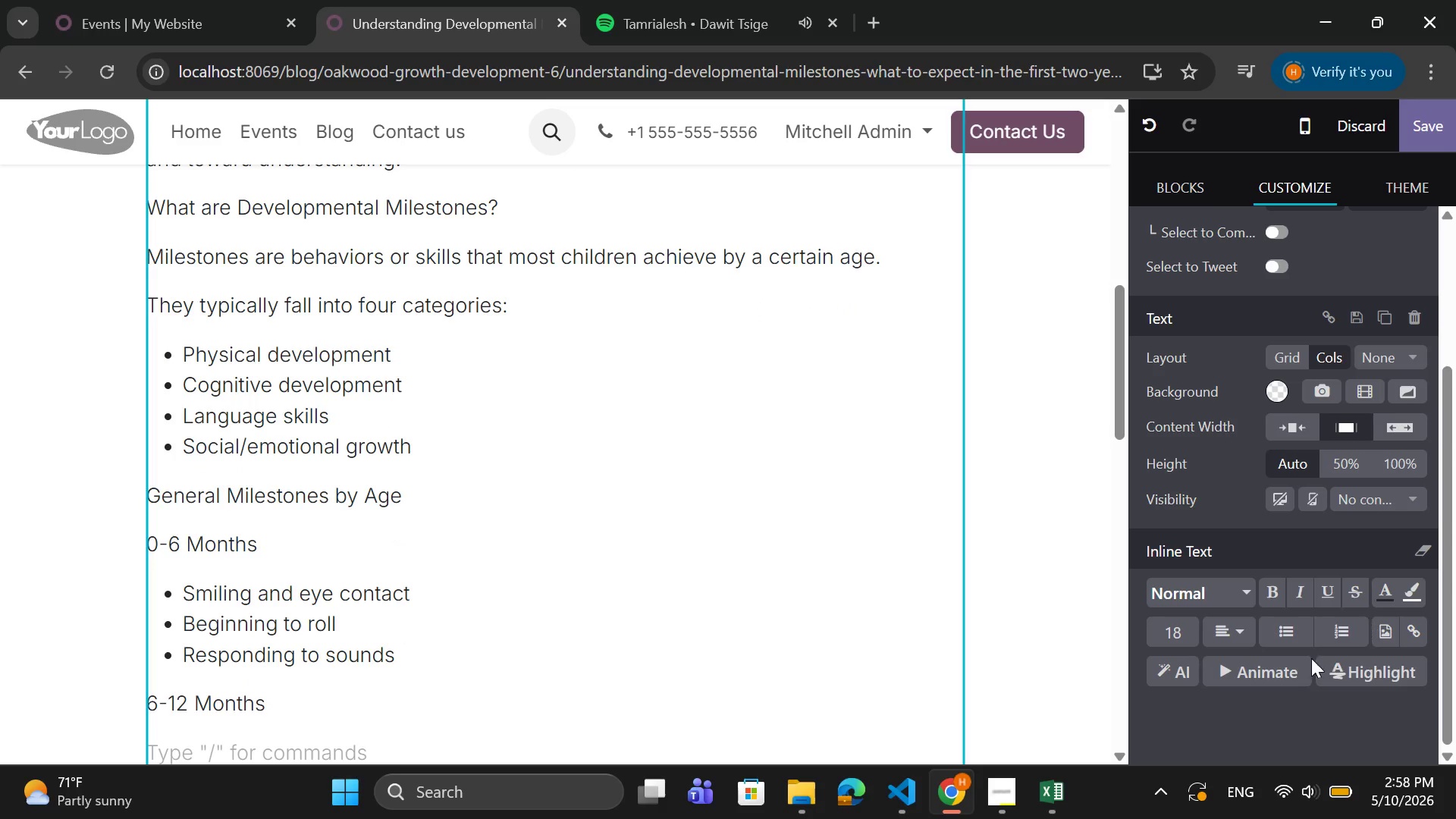 
left_click([1285, 630])
 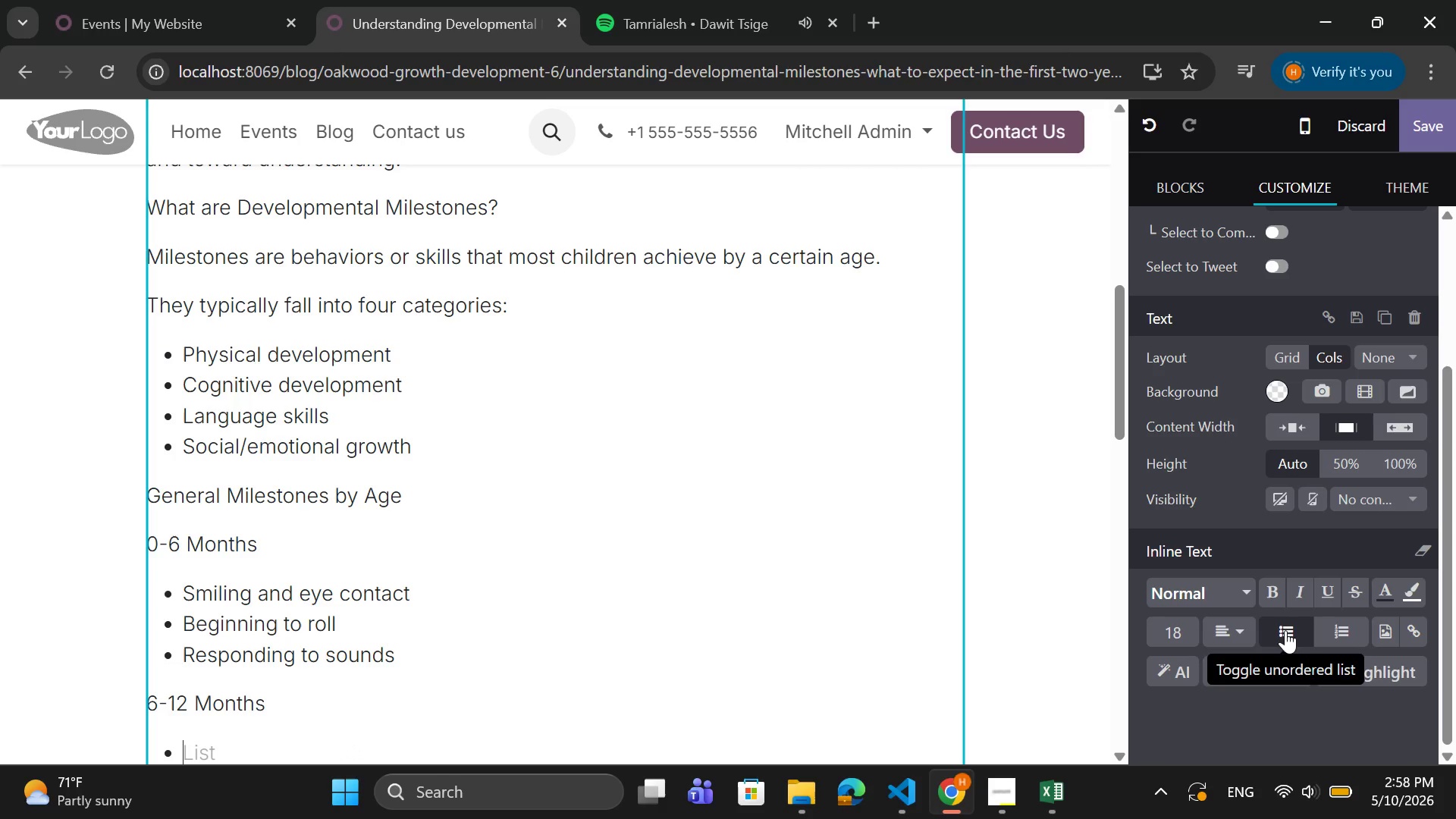 
type(So)
key(Backspace)
type(itting and crawling)
 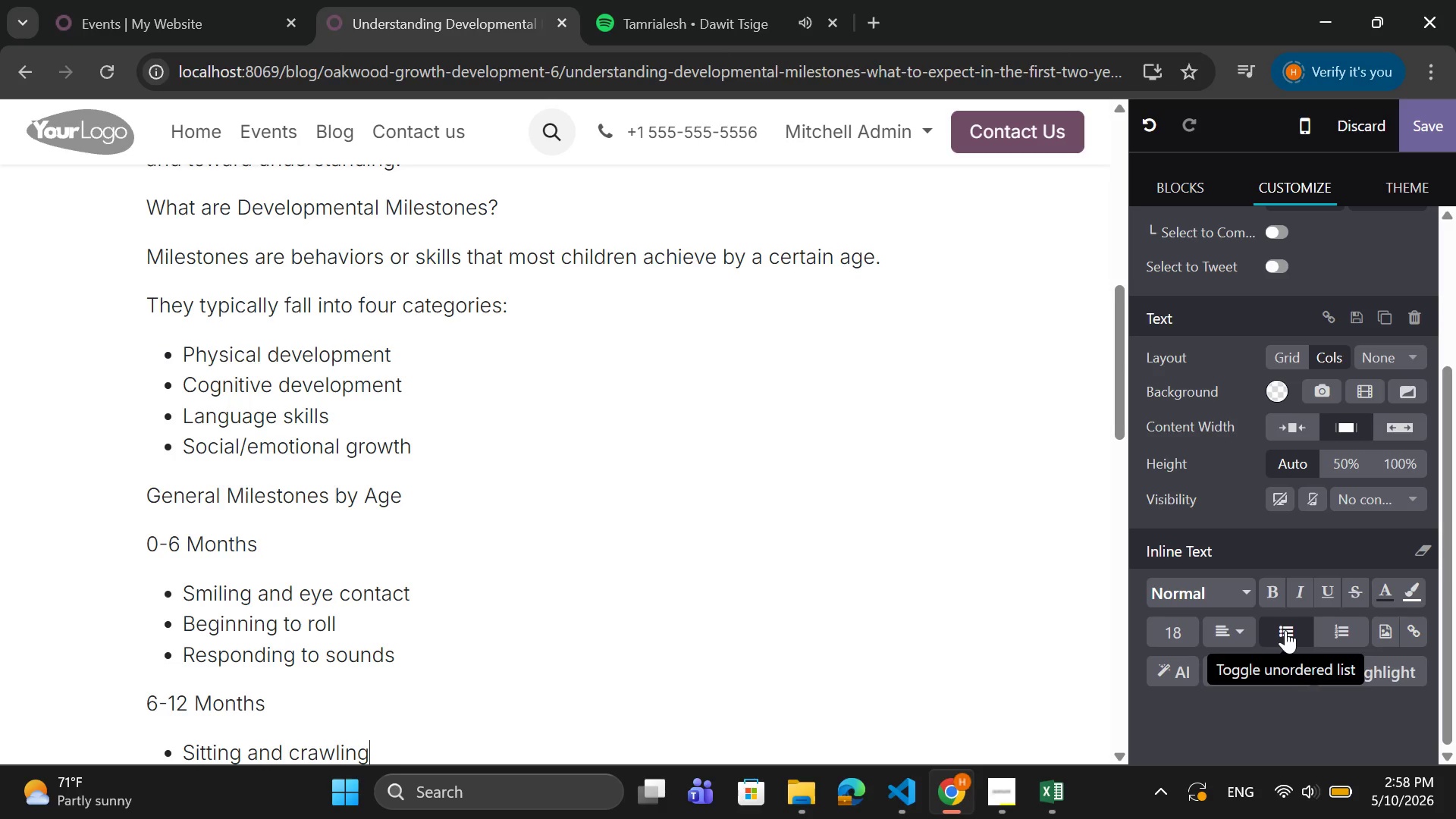 
key(Enter)
 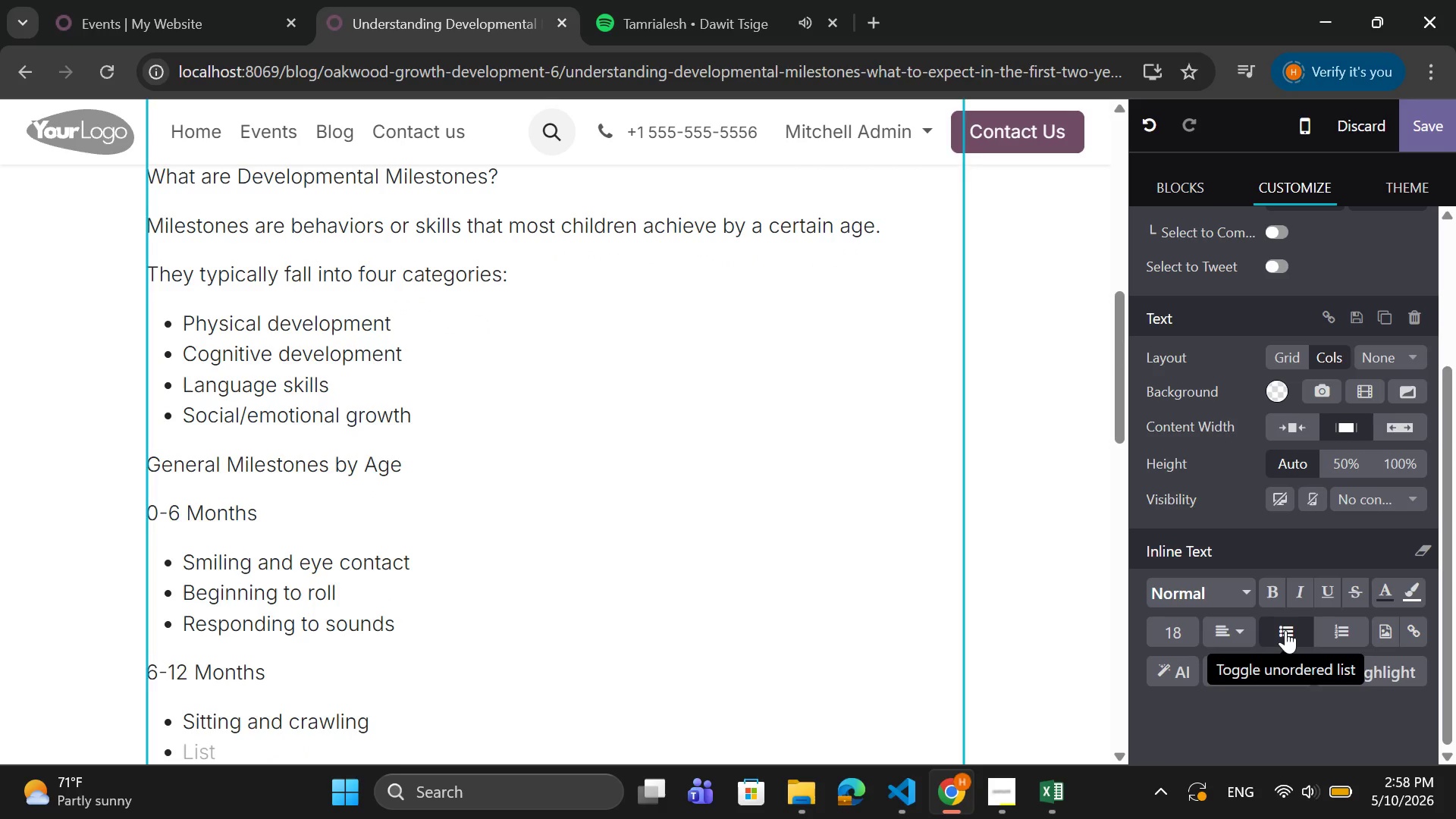 
type(Na)
key(Backspace)
key(Backspace)
type(Babbling)
 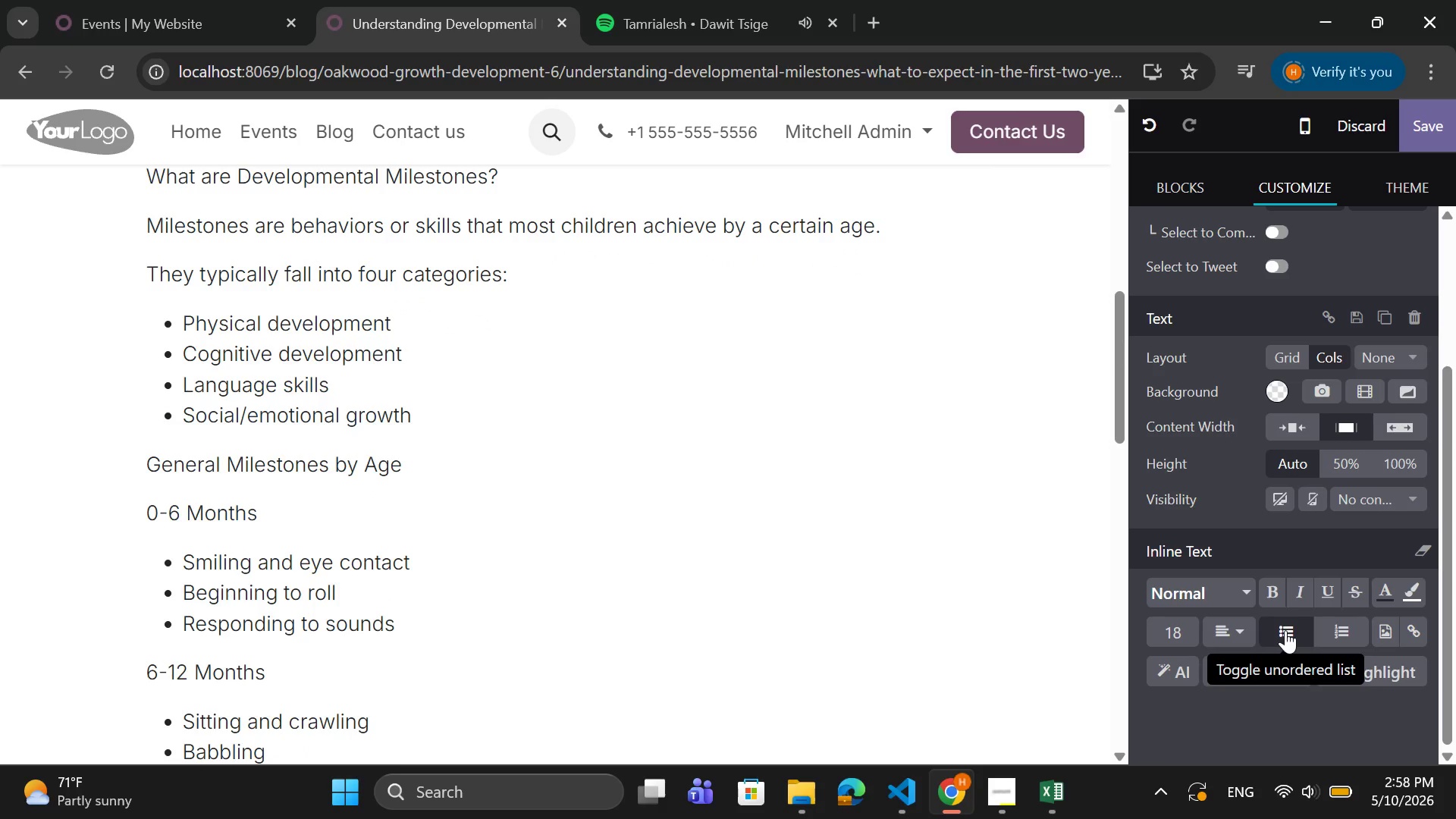 
key(Enter)
 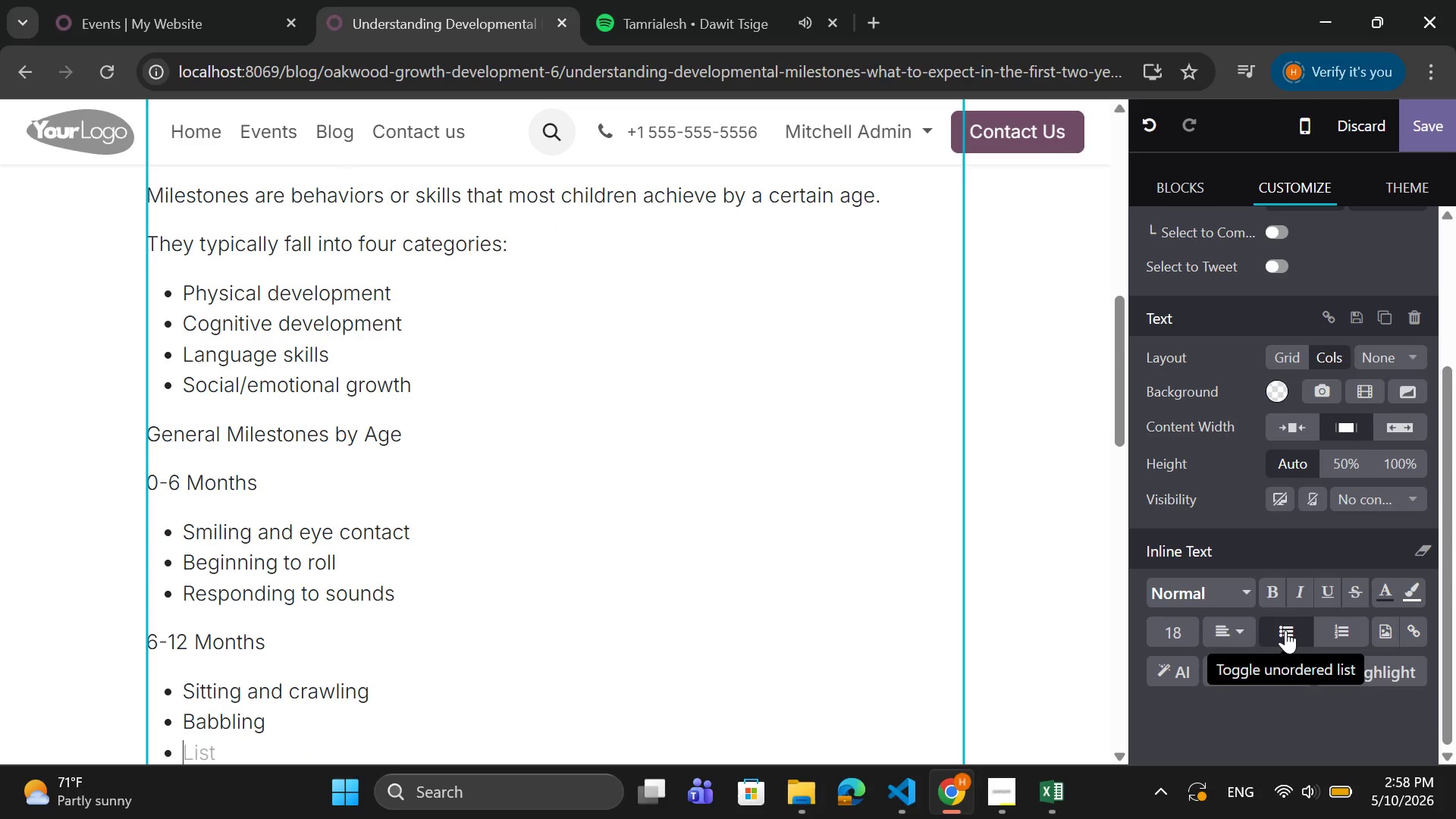 
type(Recognizing familiar faces)
 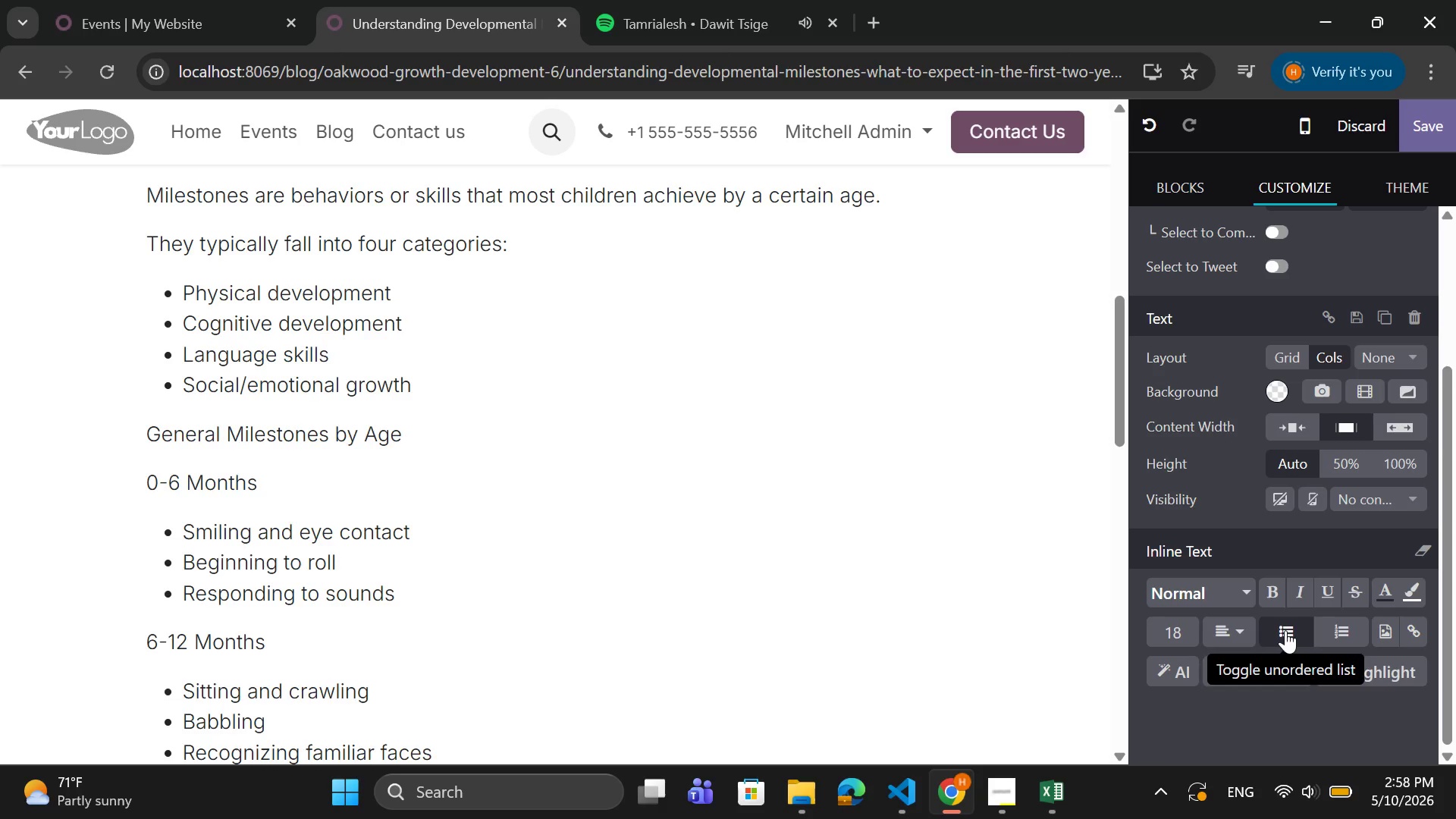 
key(Enter)
 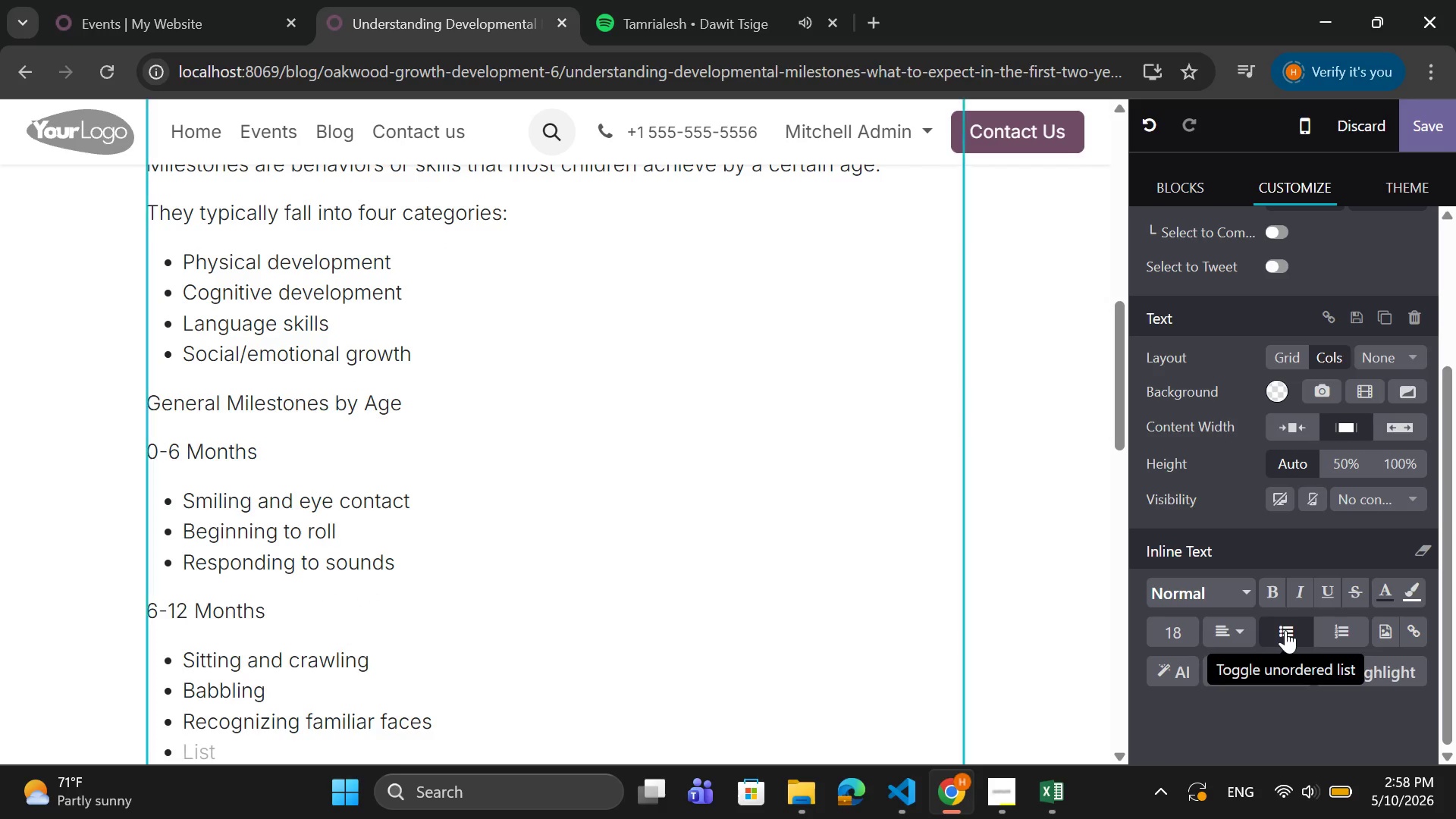 
key(Backspace)
type(1-2 Years)
 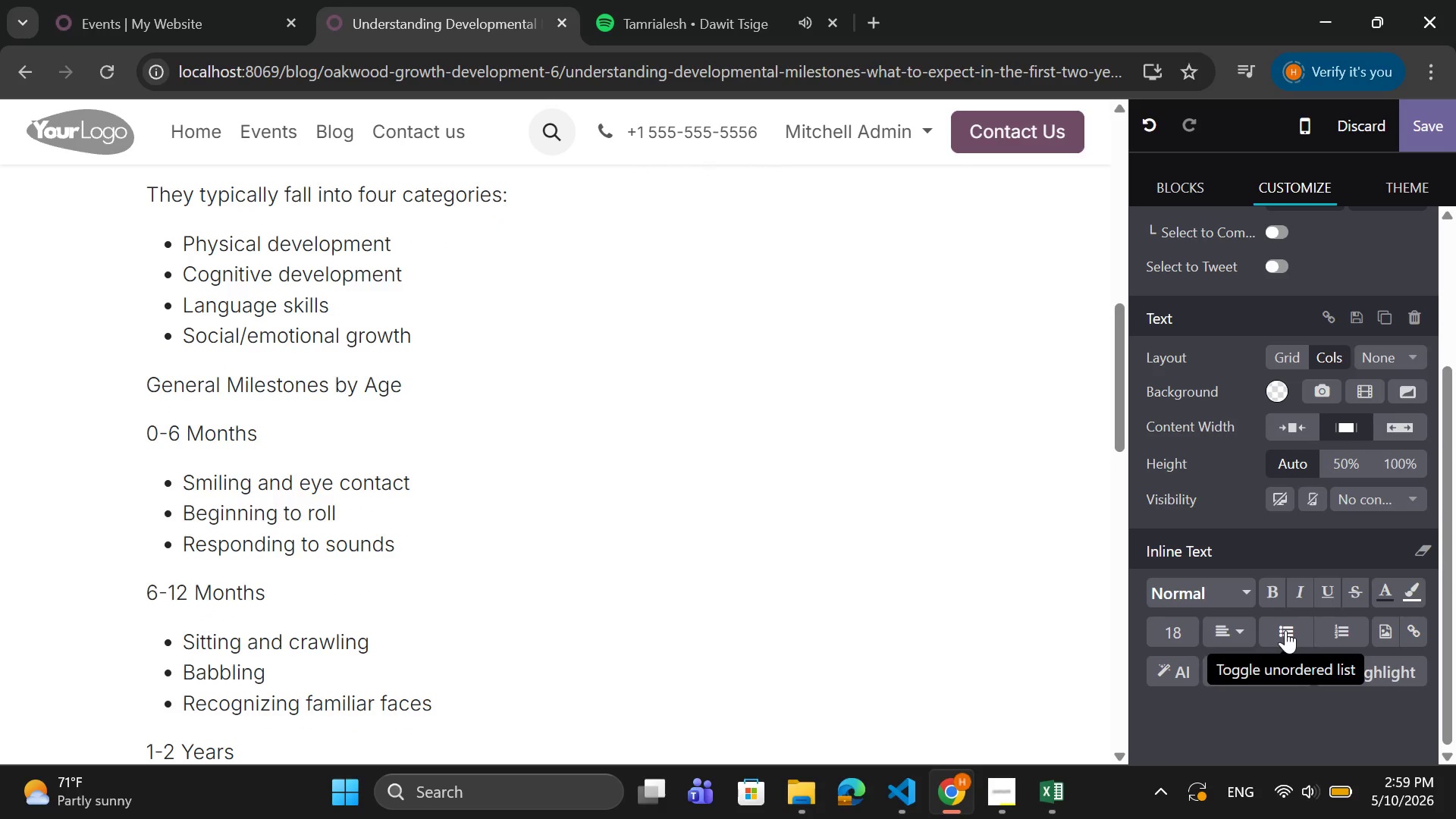 
key(Enter)
 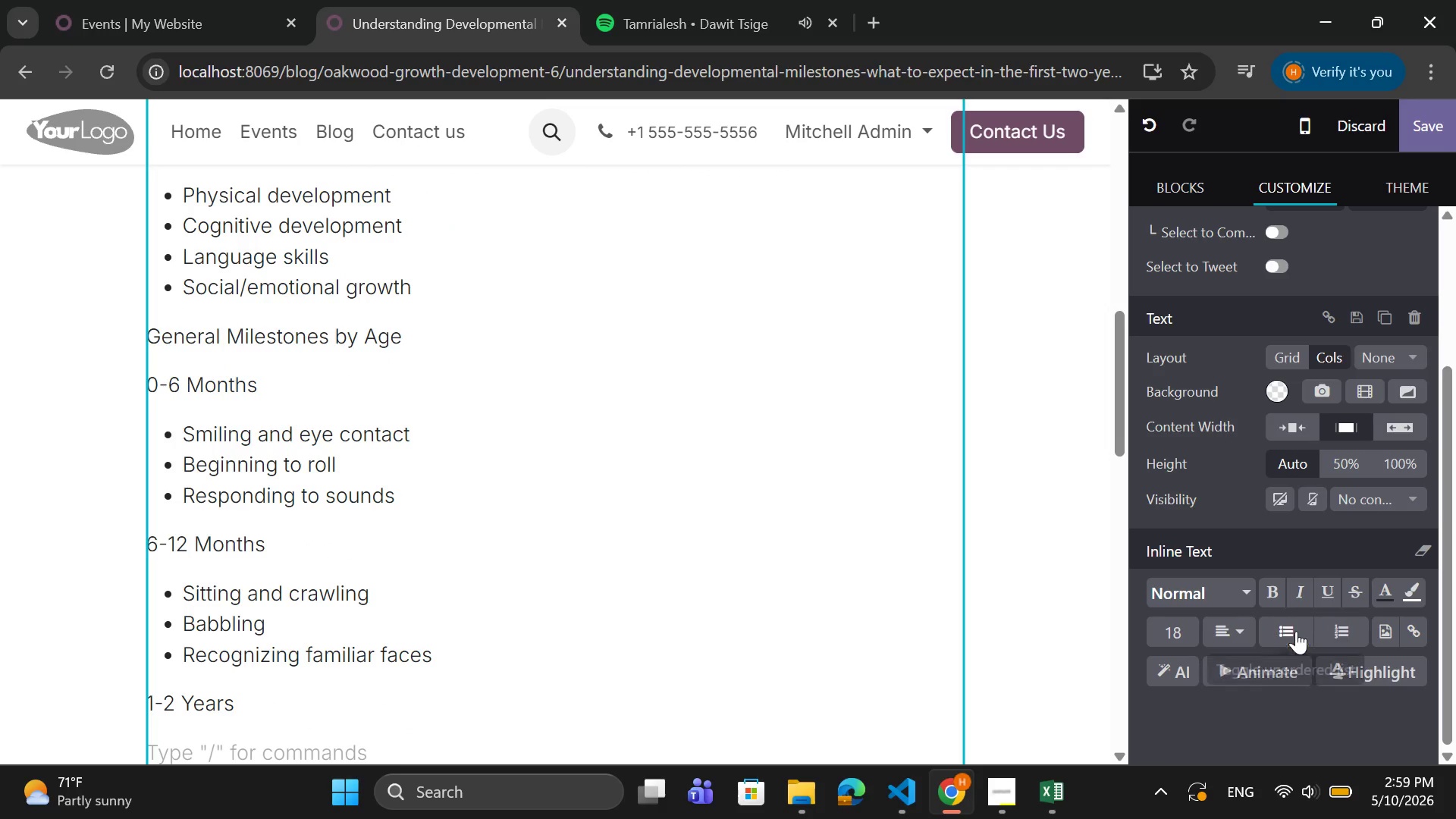 
left_click([1285, 630])
 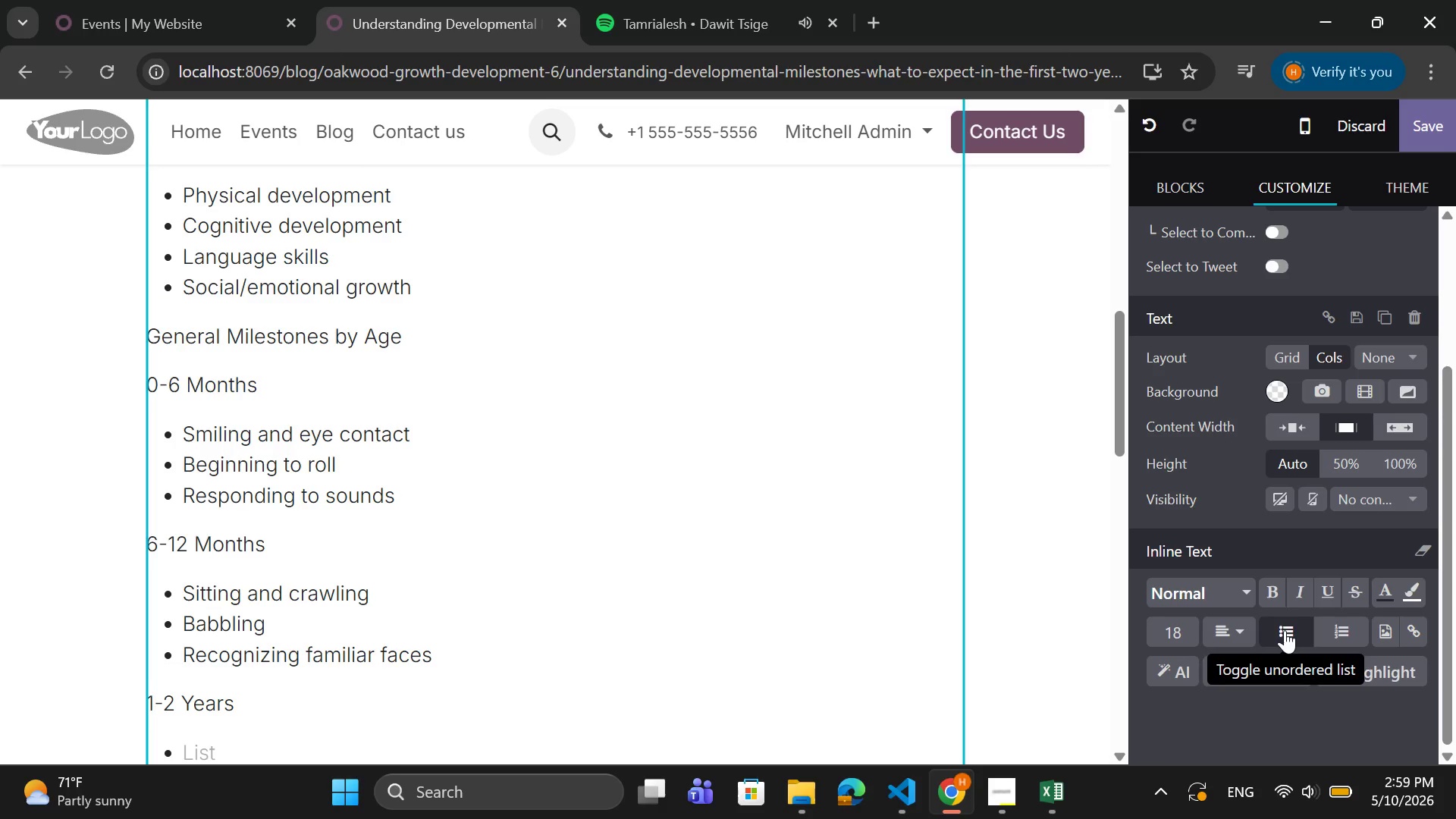 
type(Walking)
 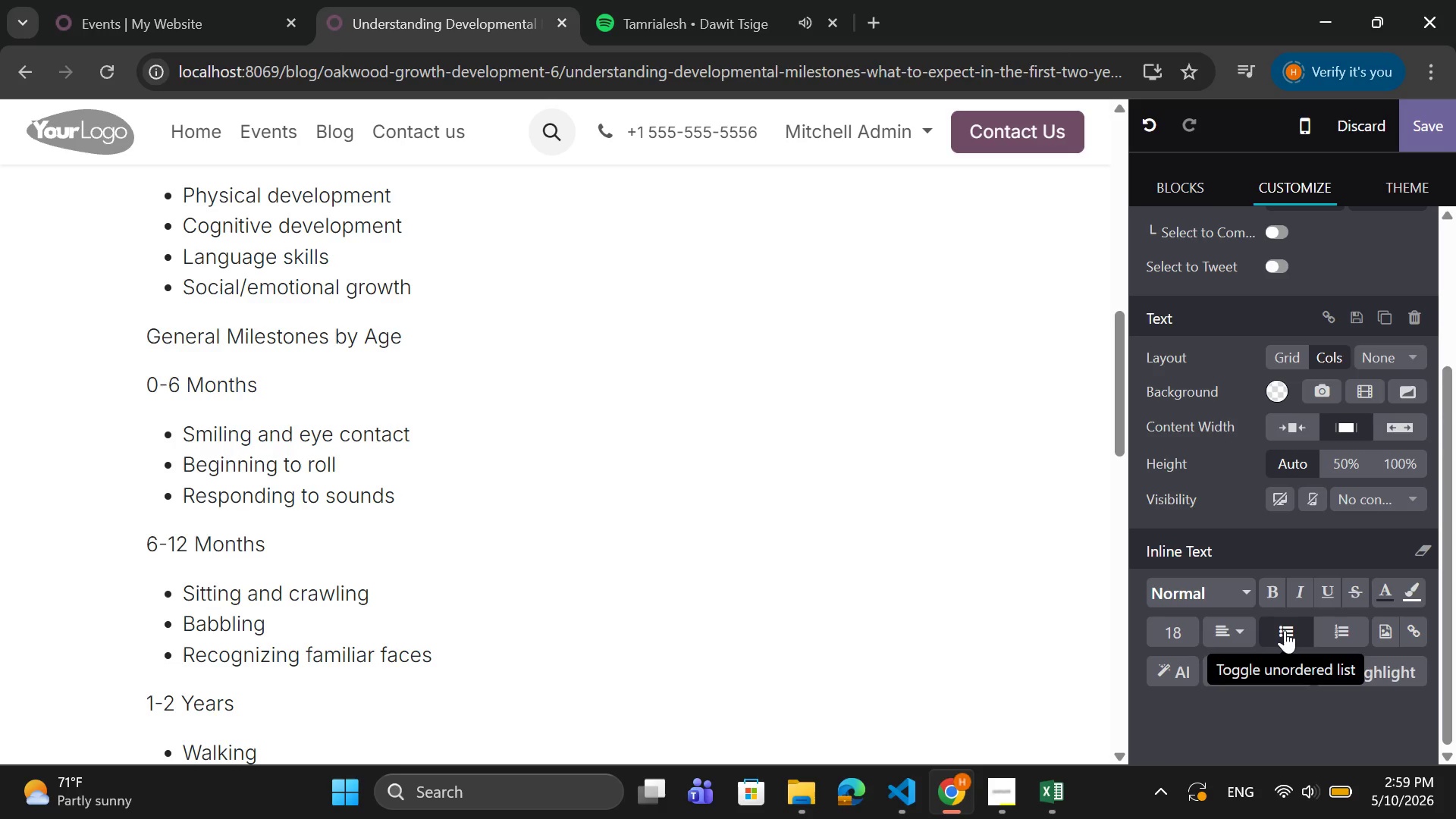 
key(Enter)
 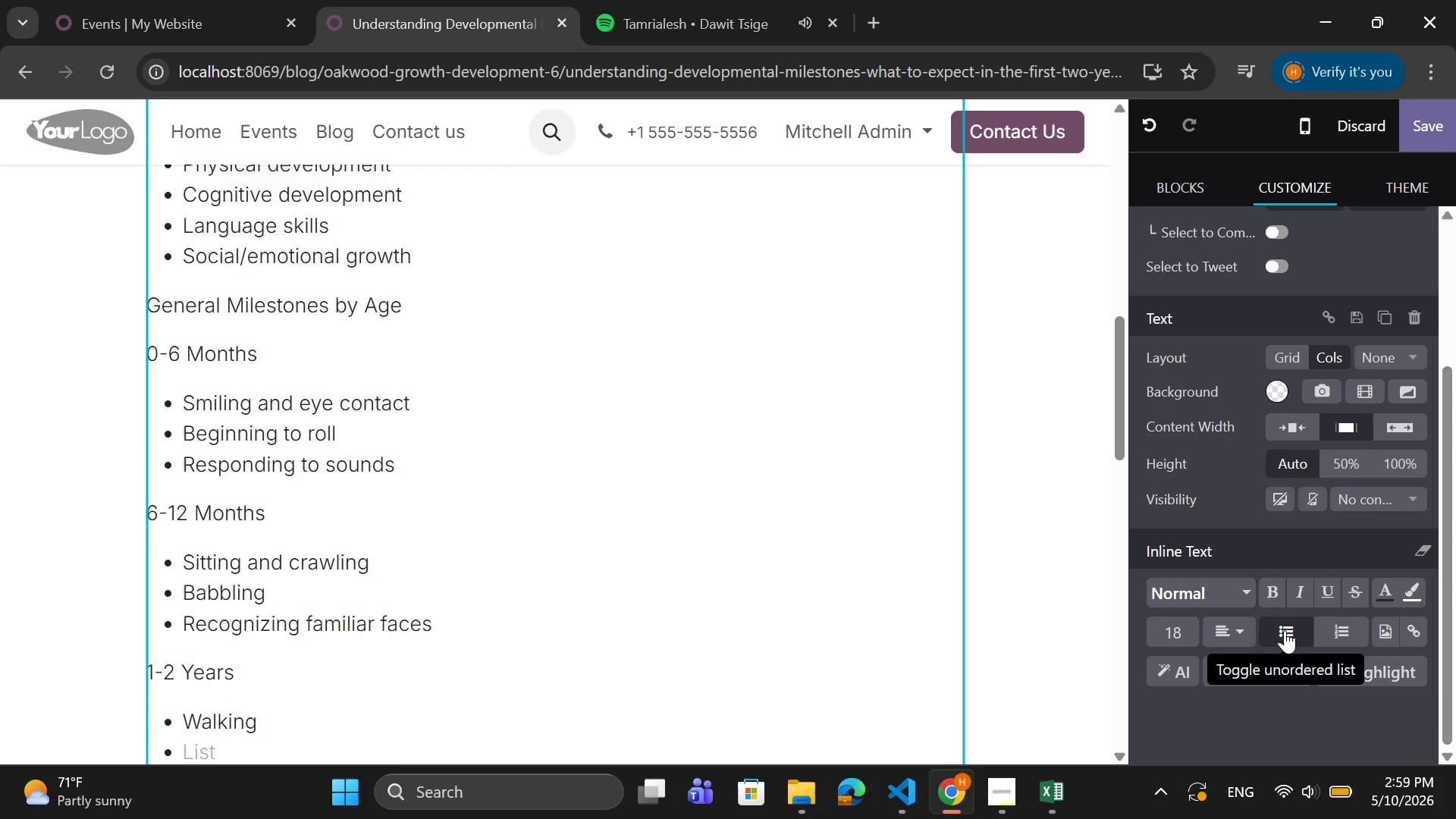 
type(Sai)
key(Backspace)
type(ying siml)
key(Backspace)
type(ple words)
 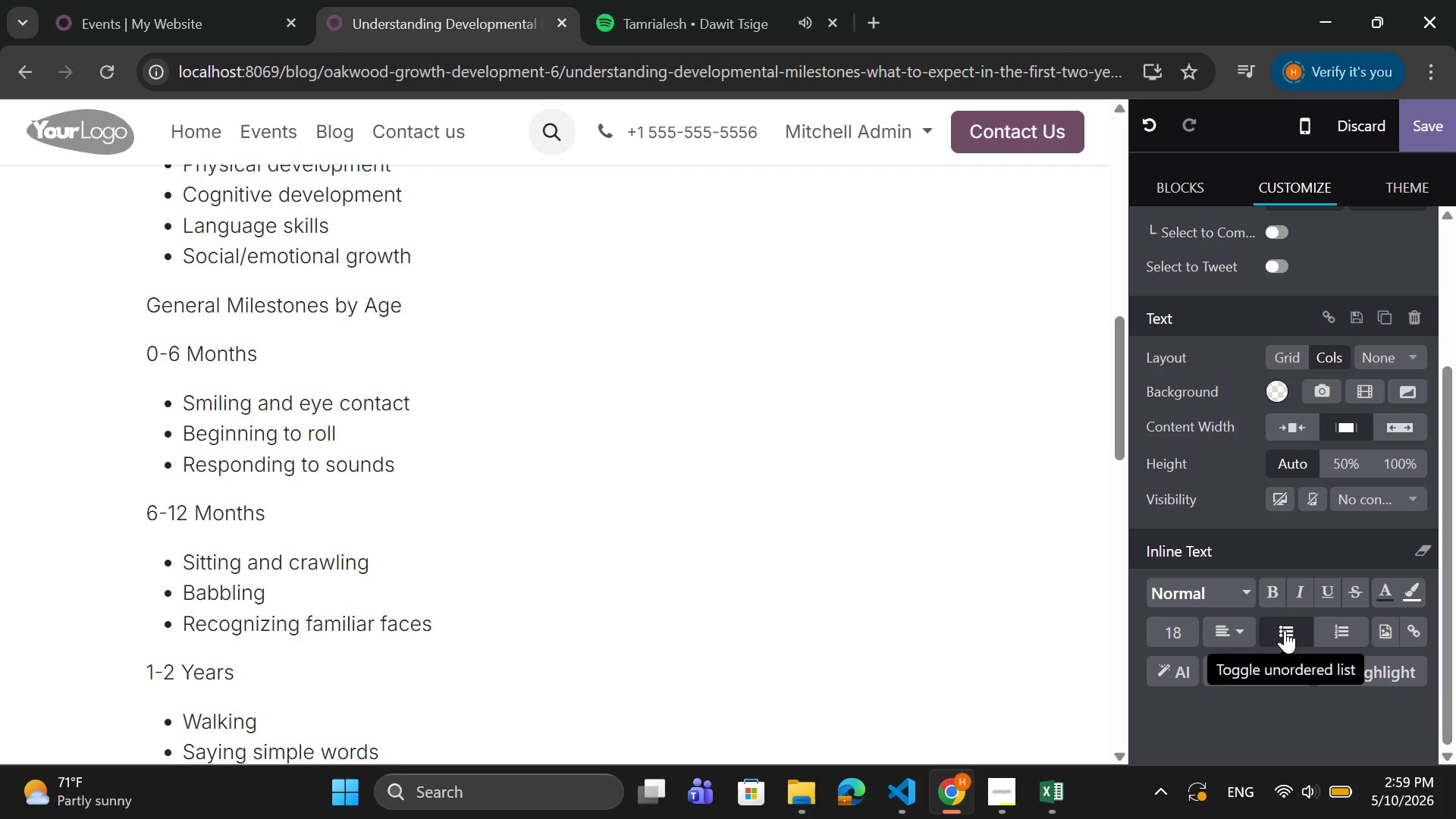 
key(Enter)
 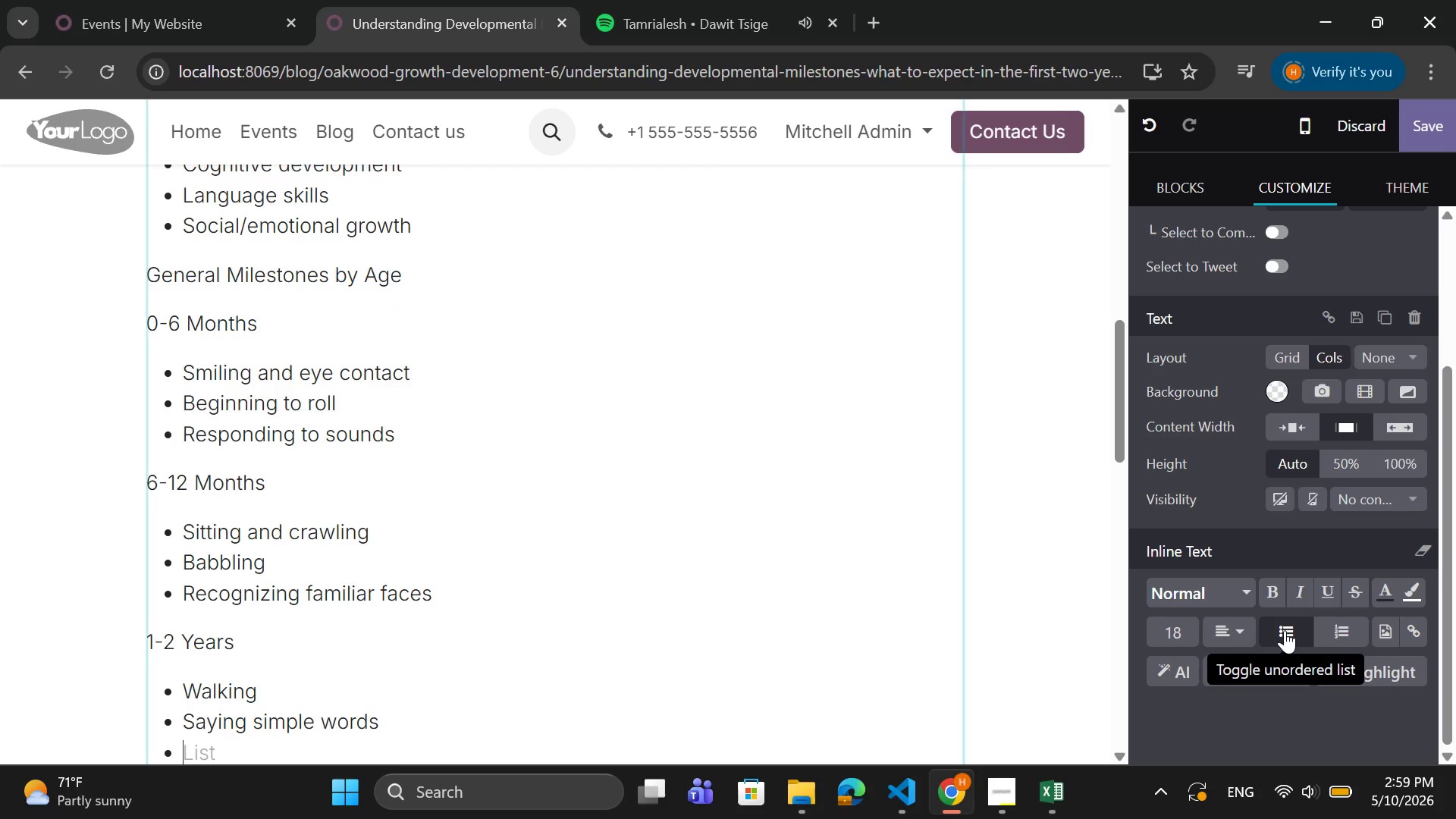 
type(Showing independence)
 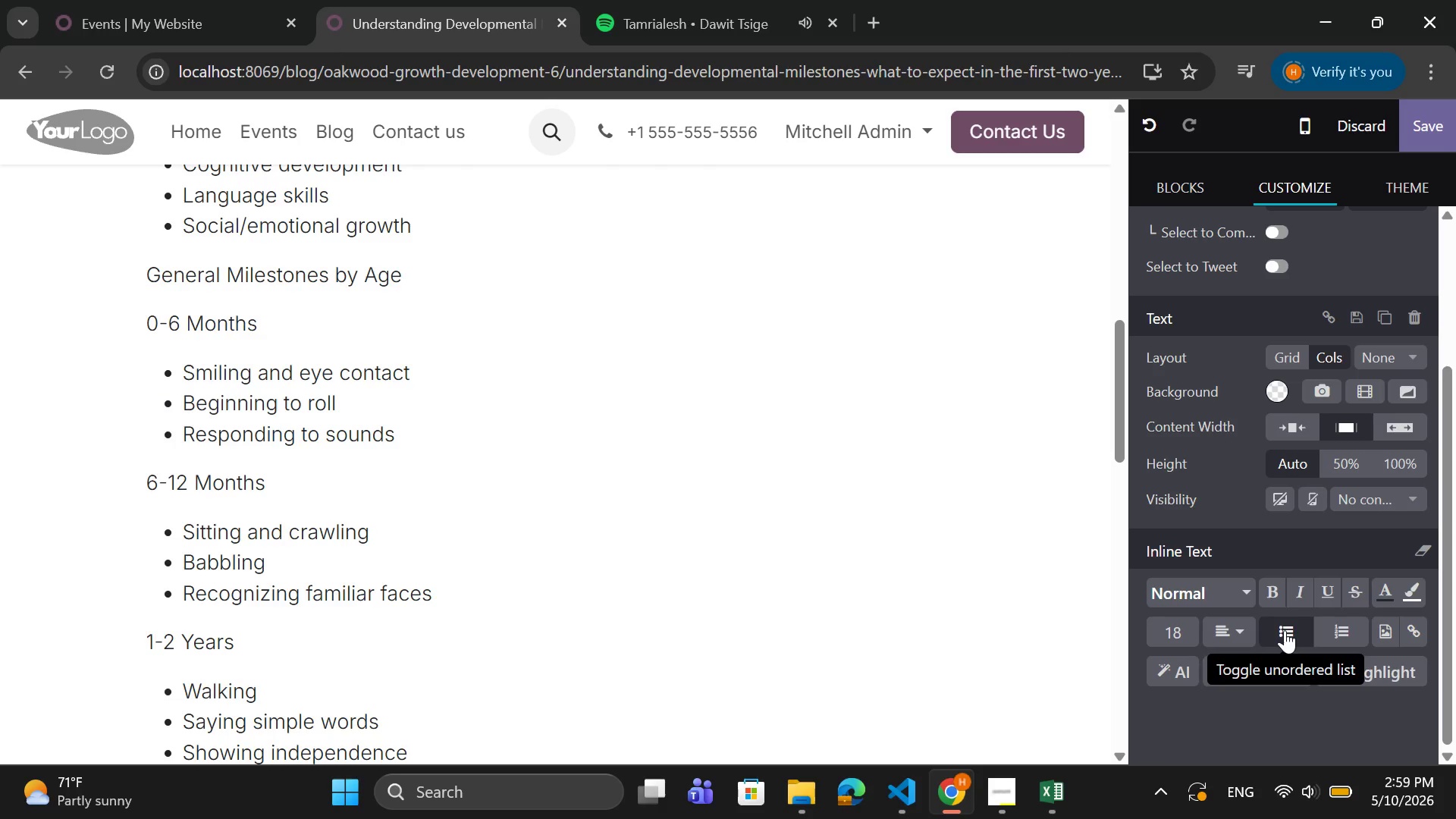 
key(Enter)
 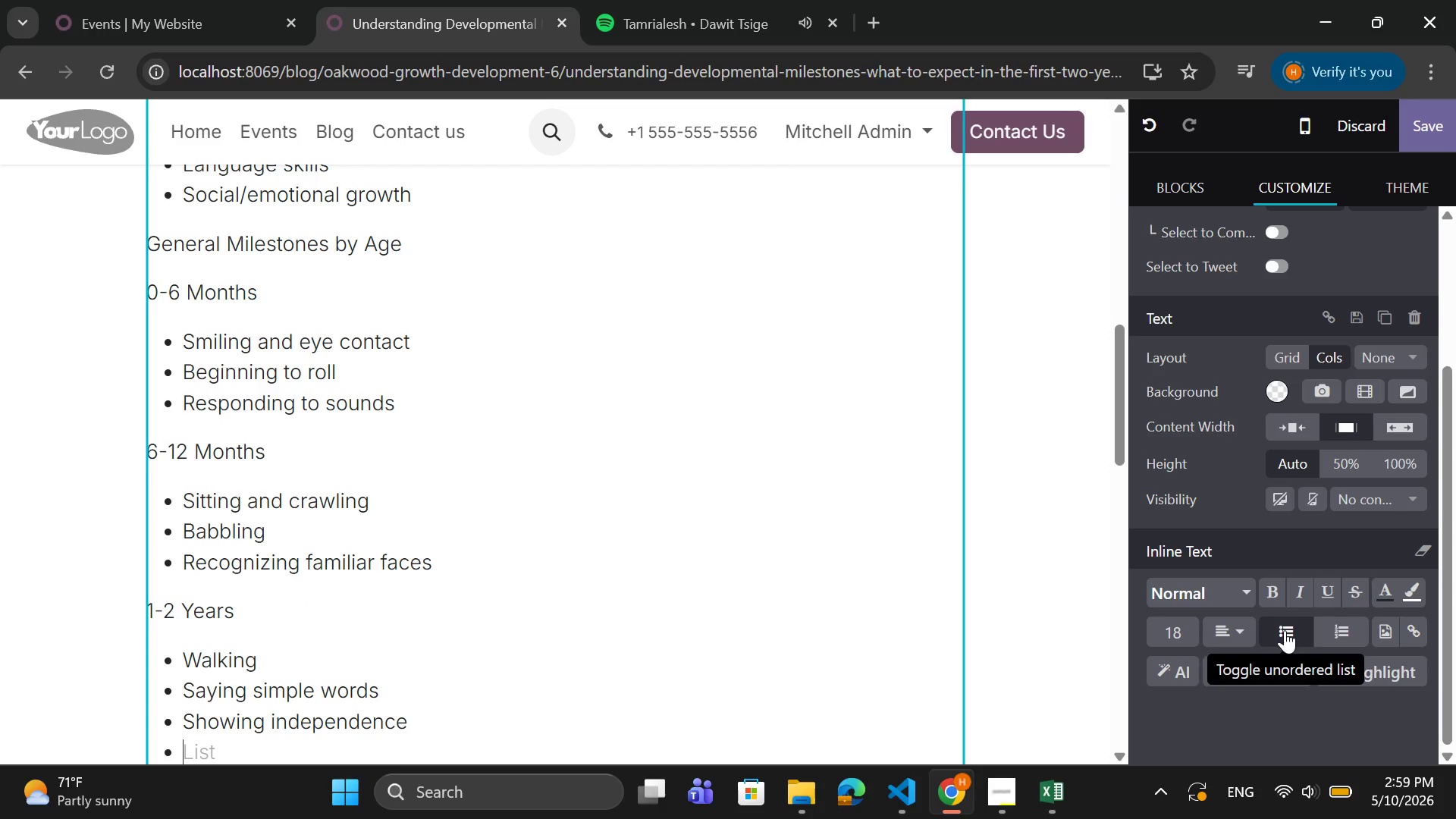 
key(Backspace)
 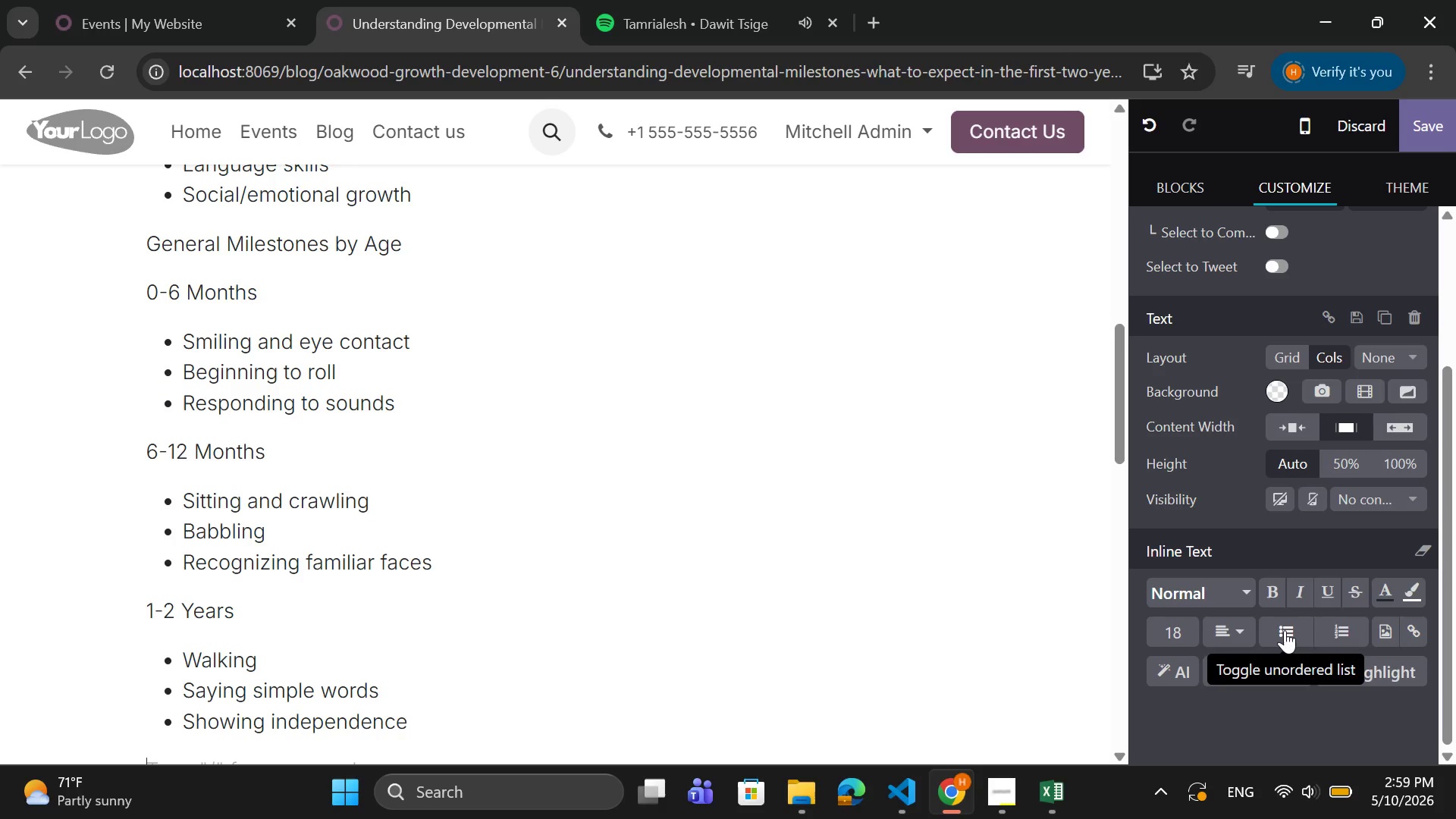 
wait(11.23)
 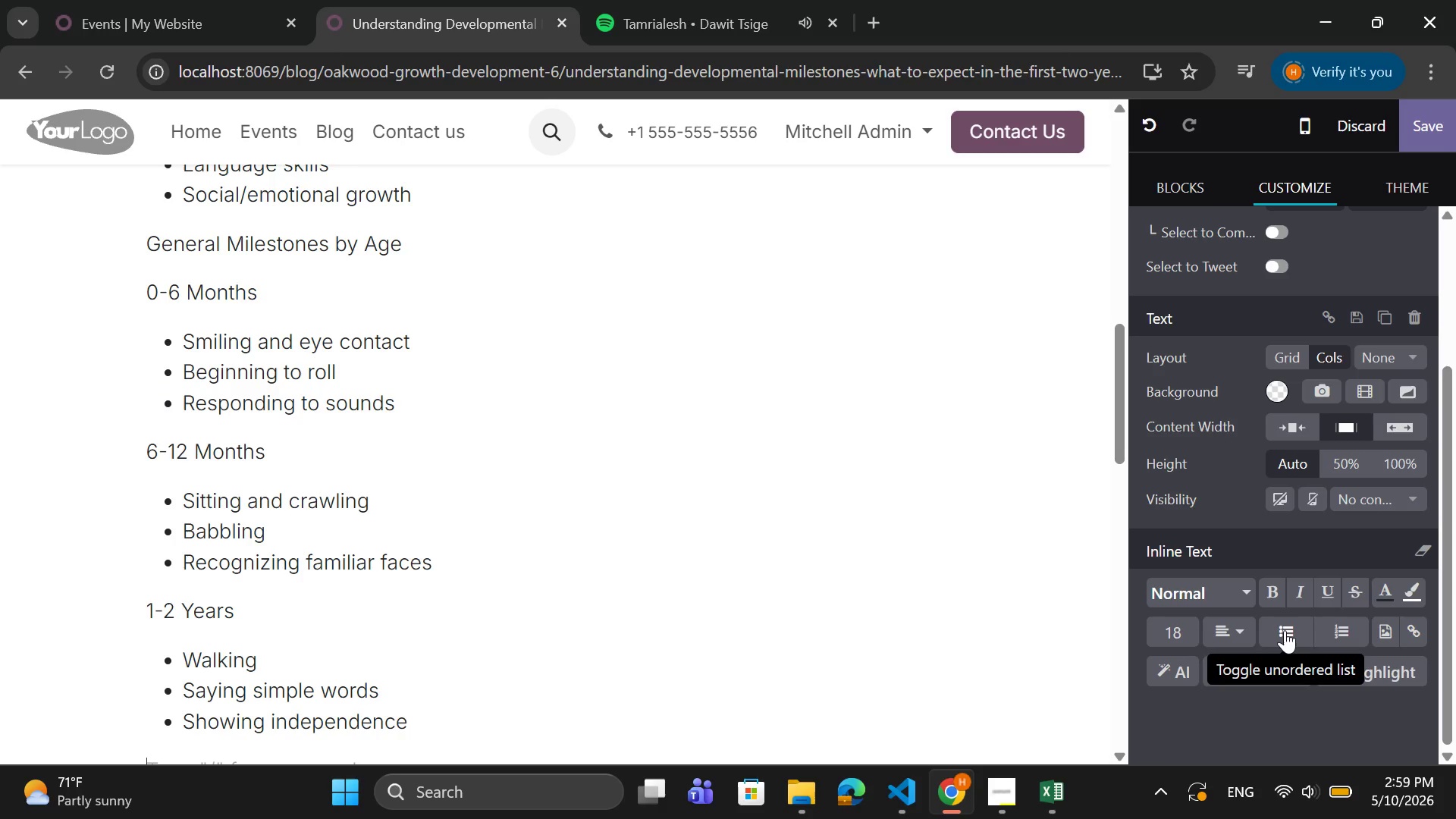 
type(Supporting Your child's D)
 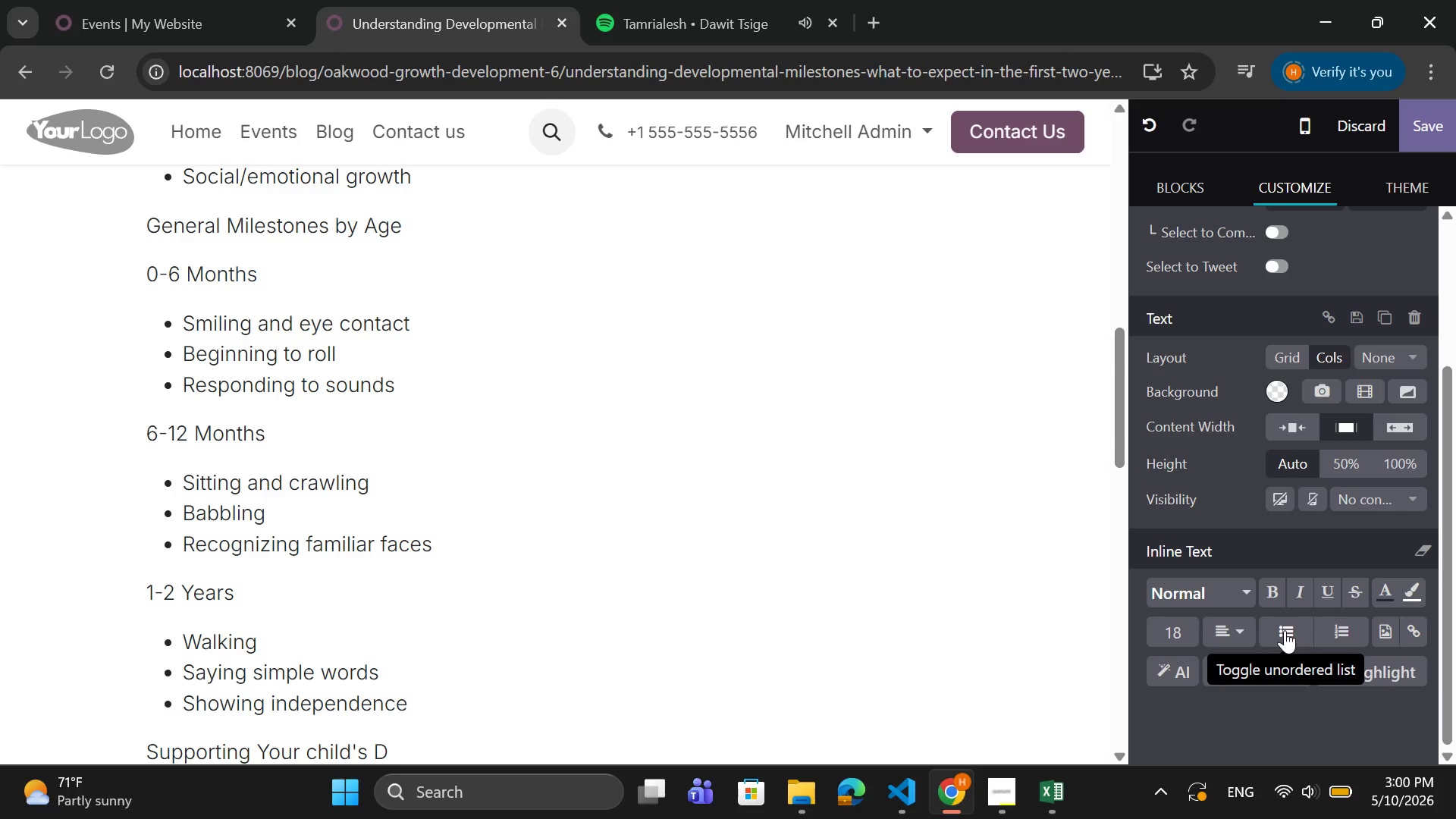 
key(ArrowLeft)
 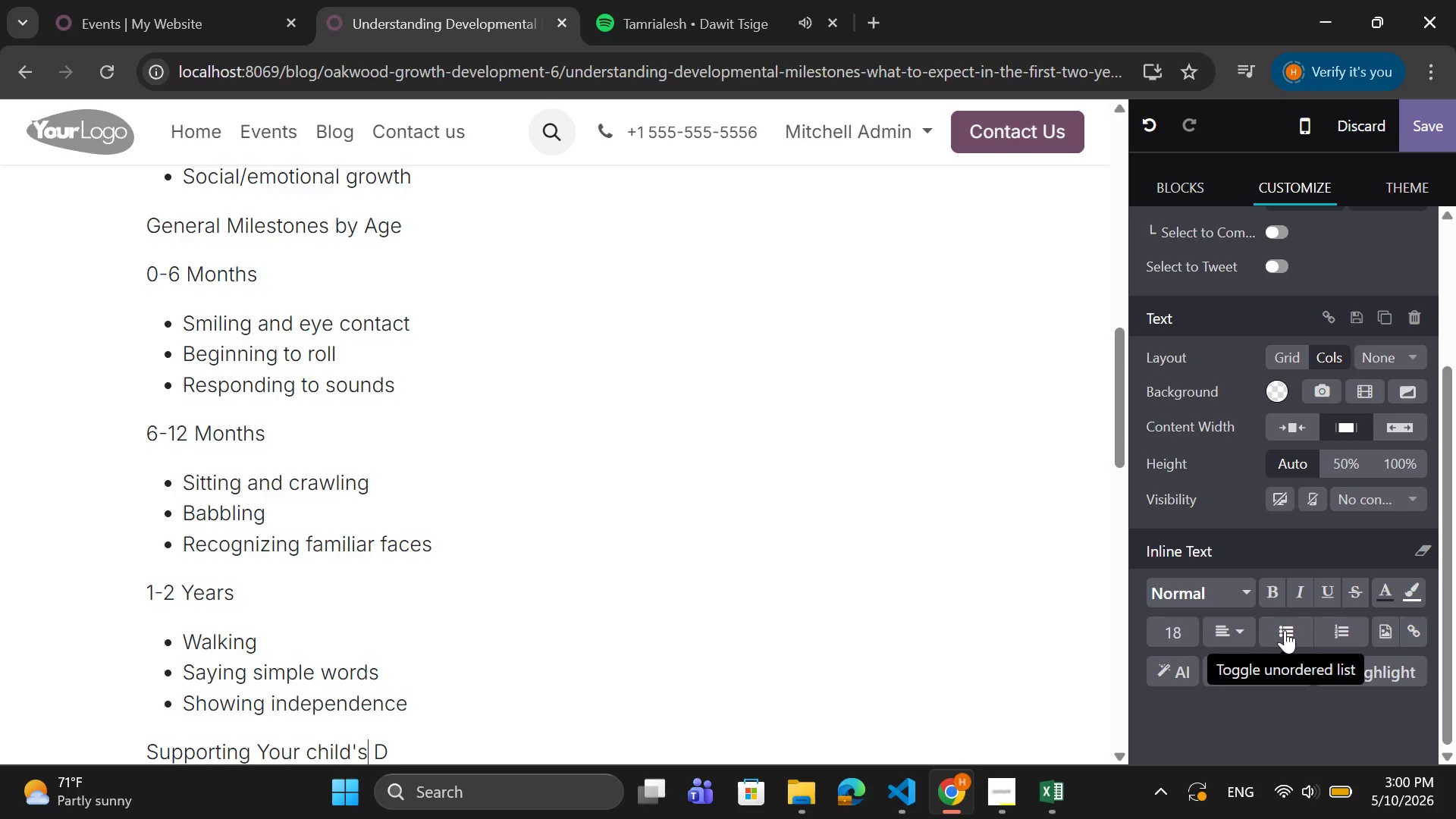 
key(ArrowLeft)
 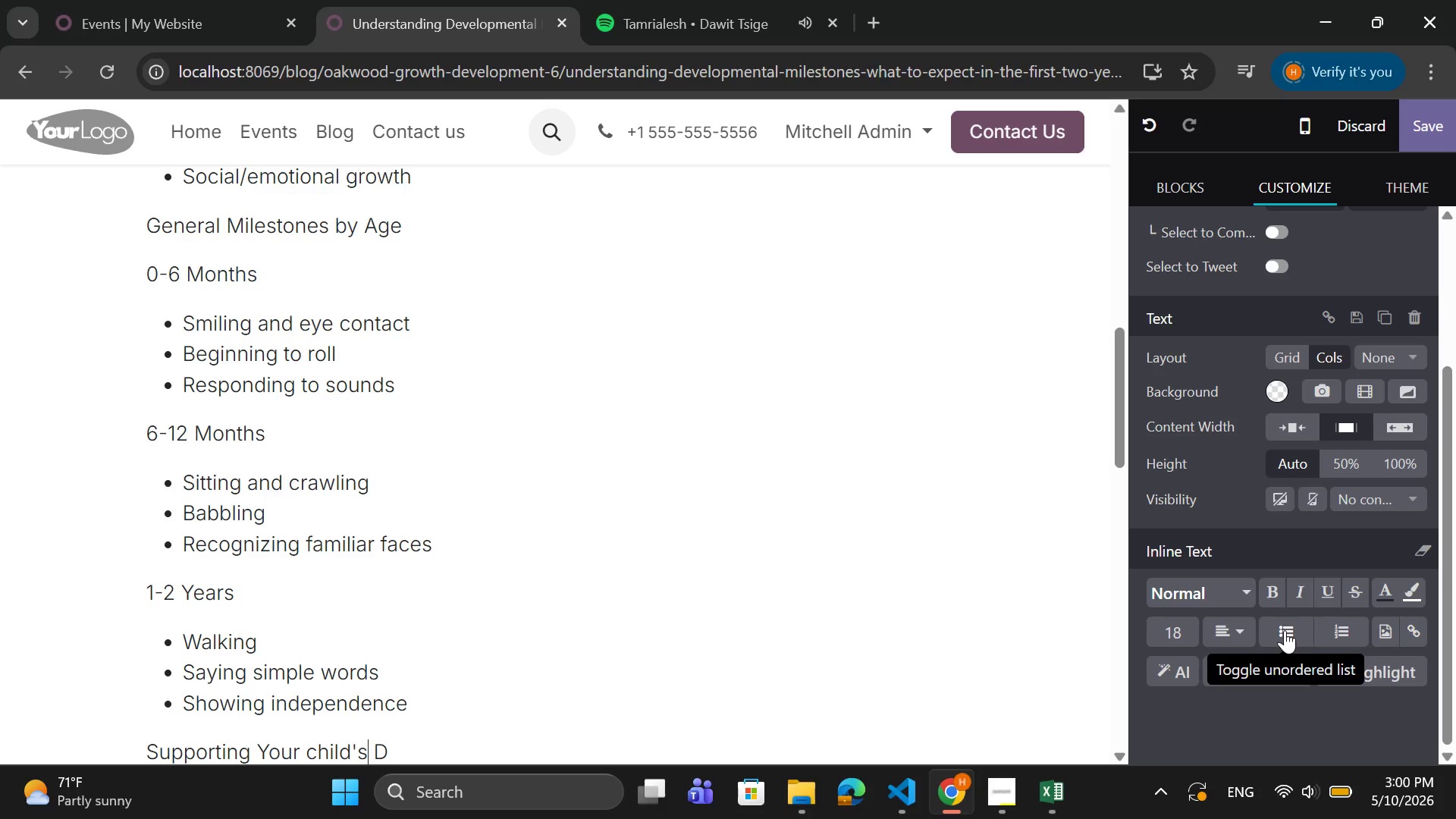 
key(ArrowLeft)
 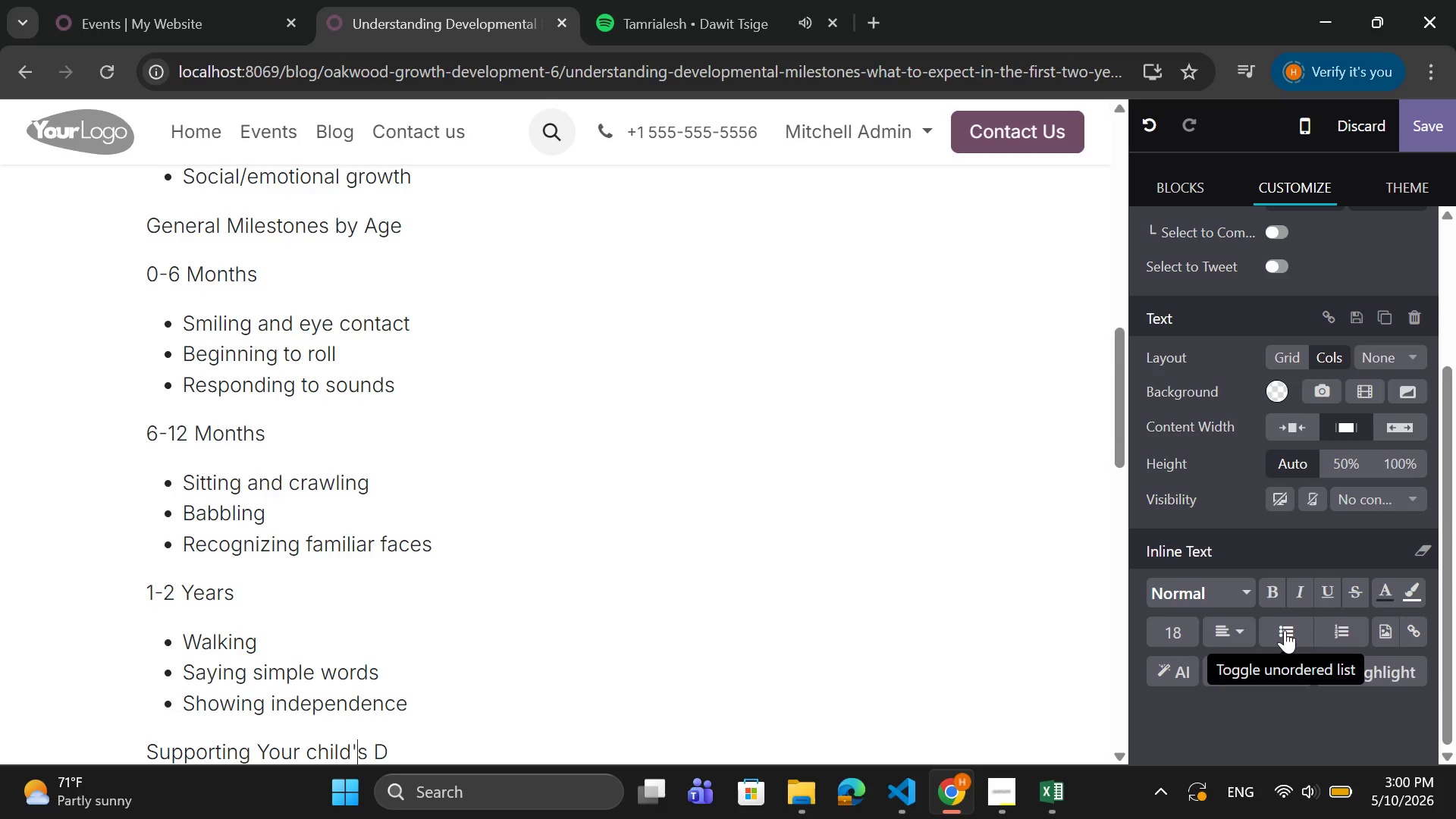 
key(ArrowLeft)
 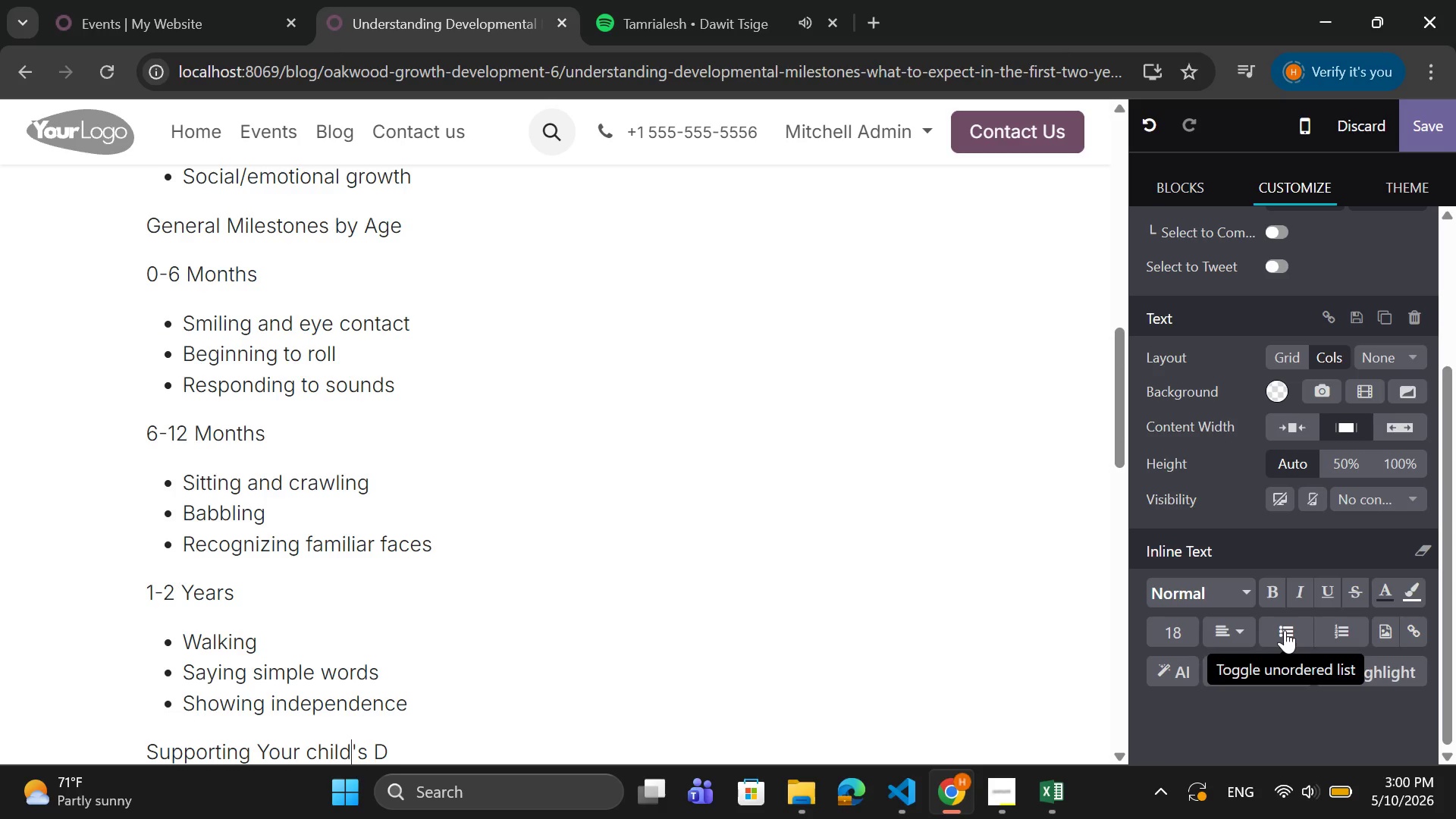 
key(ArrowLeft)
 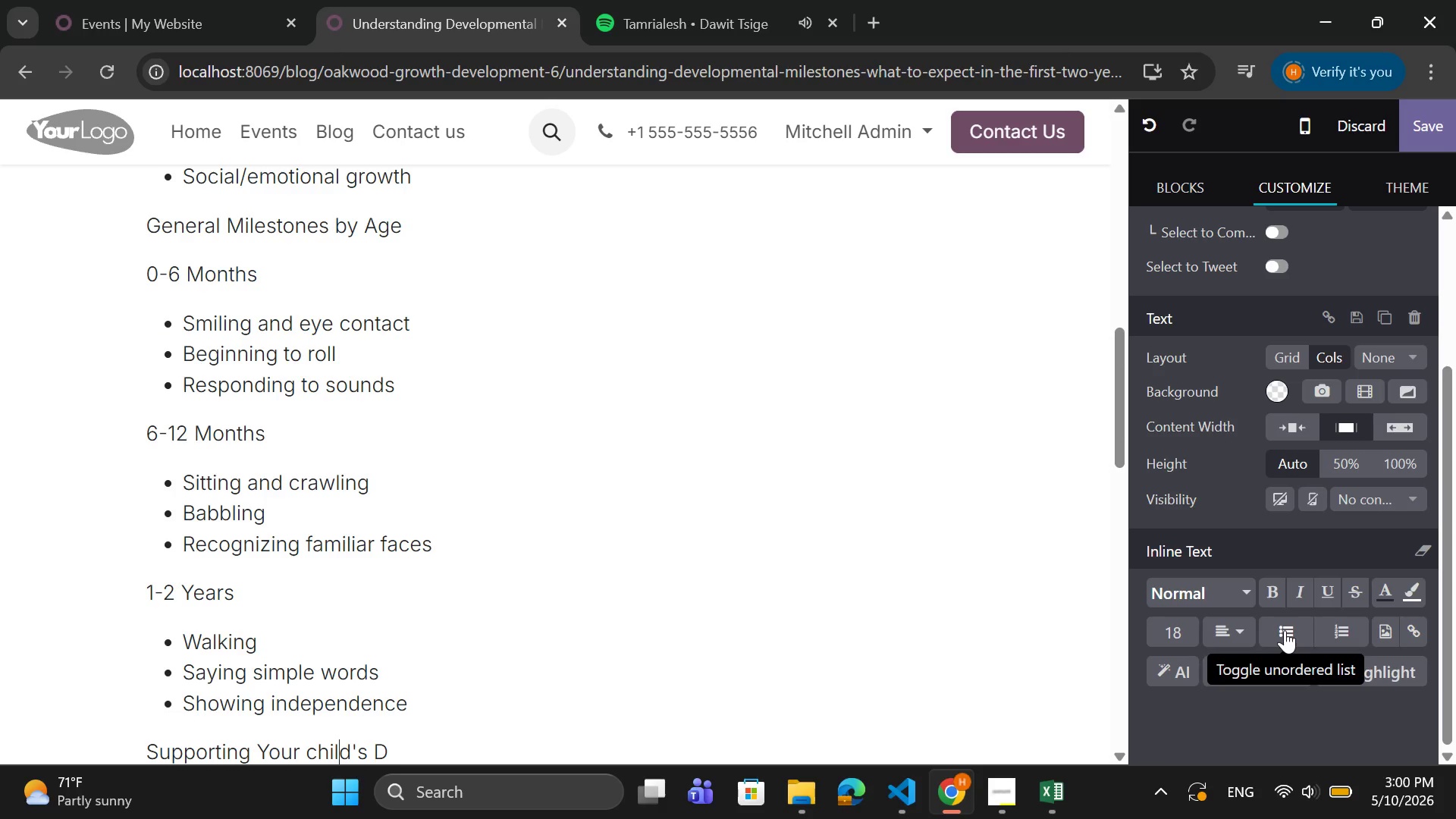 
key(ArrowLeft)
 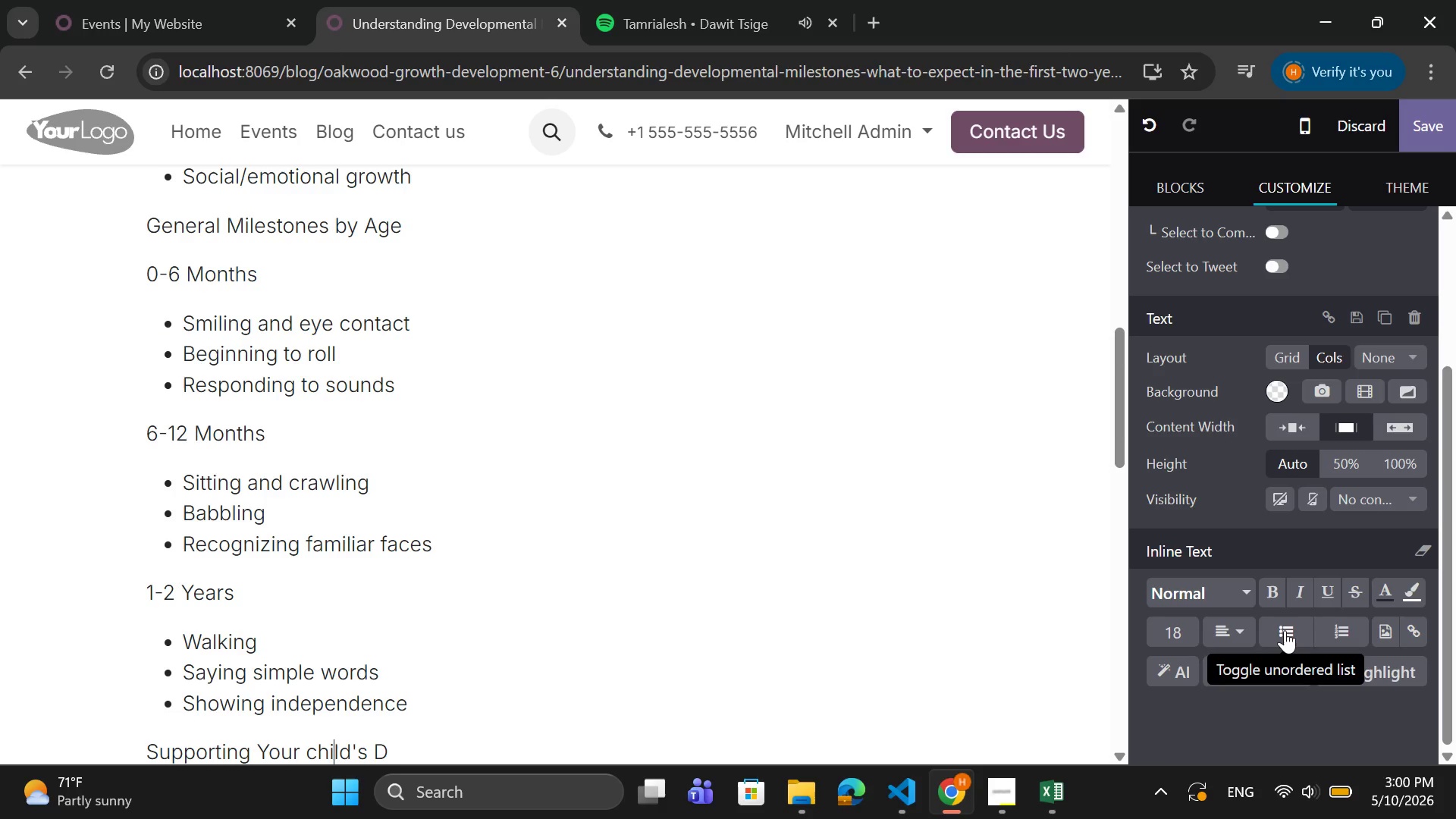 
key(ArrowLeft)
 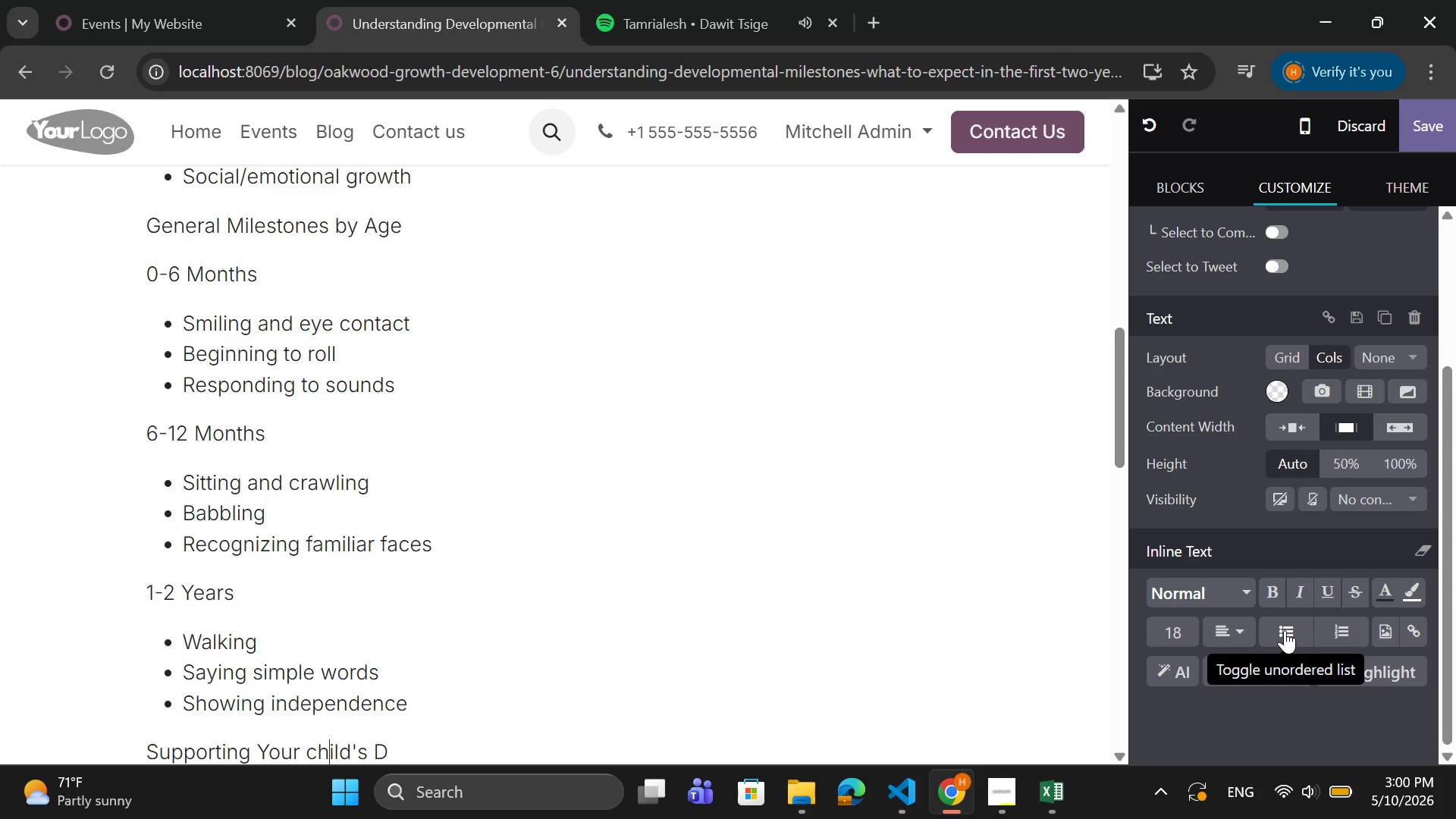 
key(ArrowLeft)
 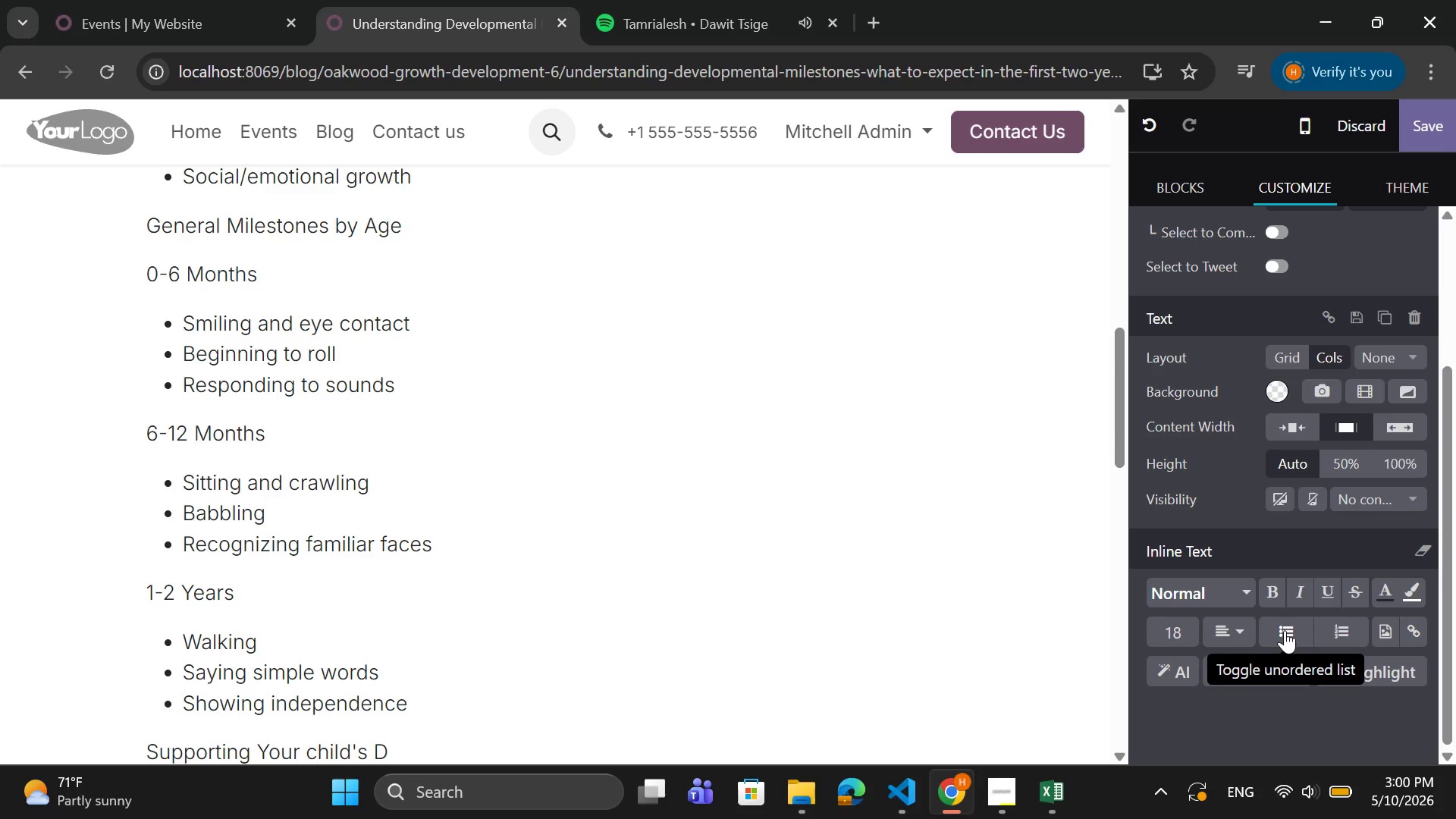 
key(Backspace)
 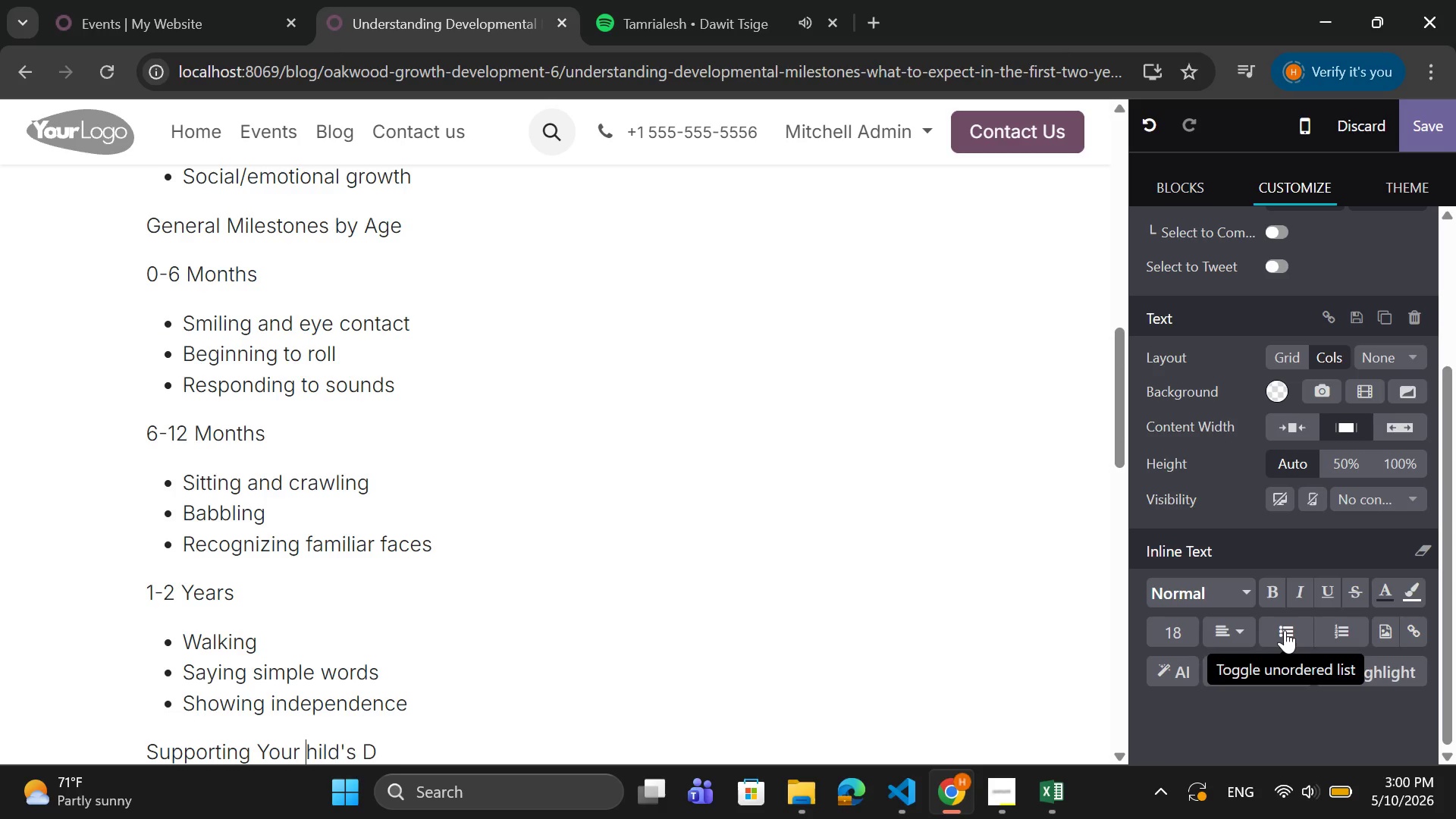 
key(C)
 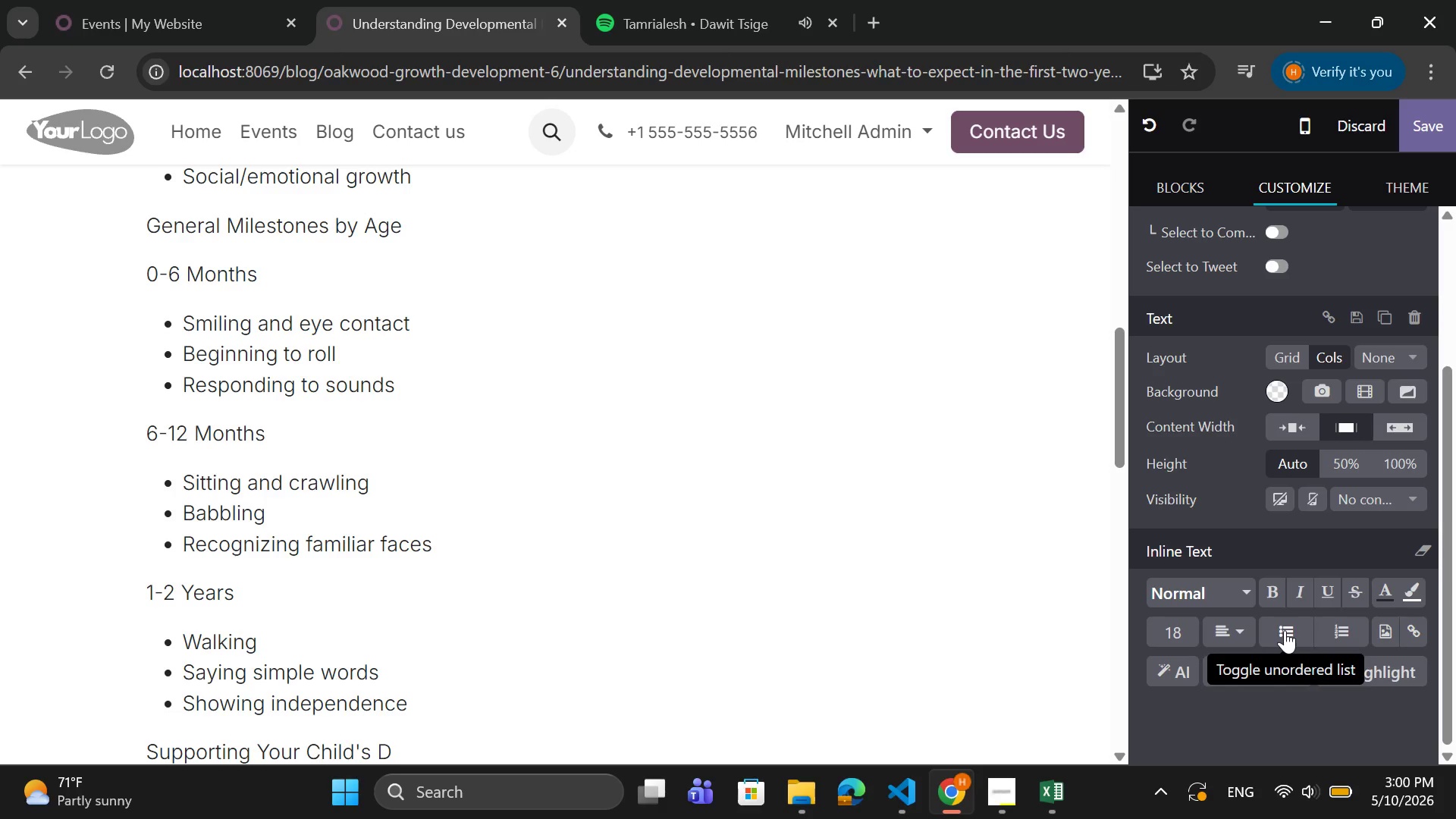 
key(CapsLock)
 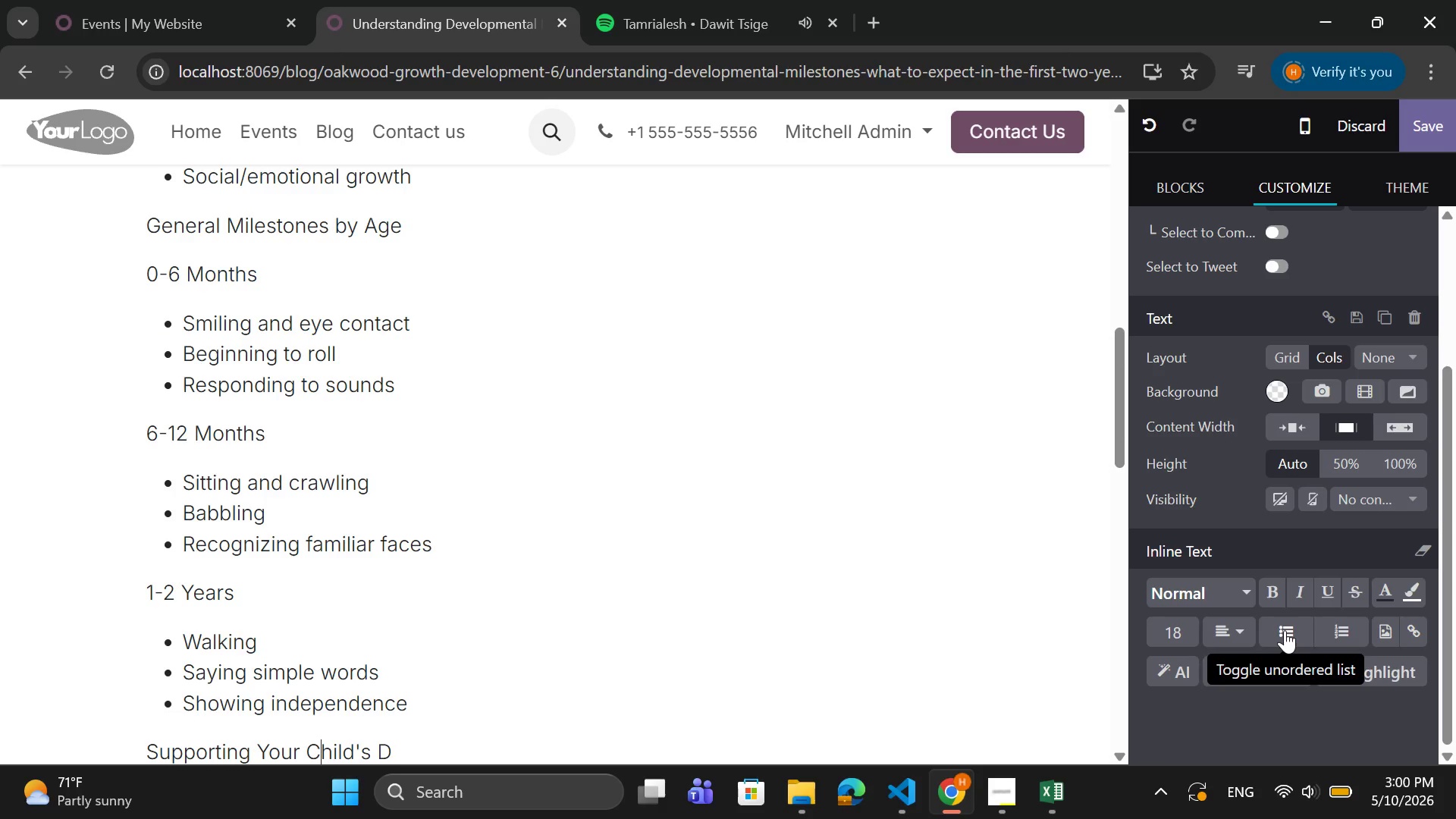 
key(ArrowRight)
 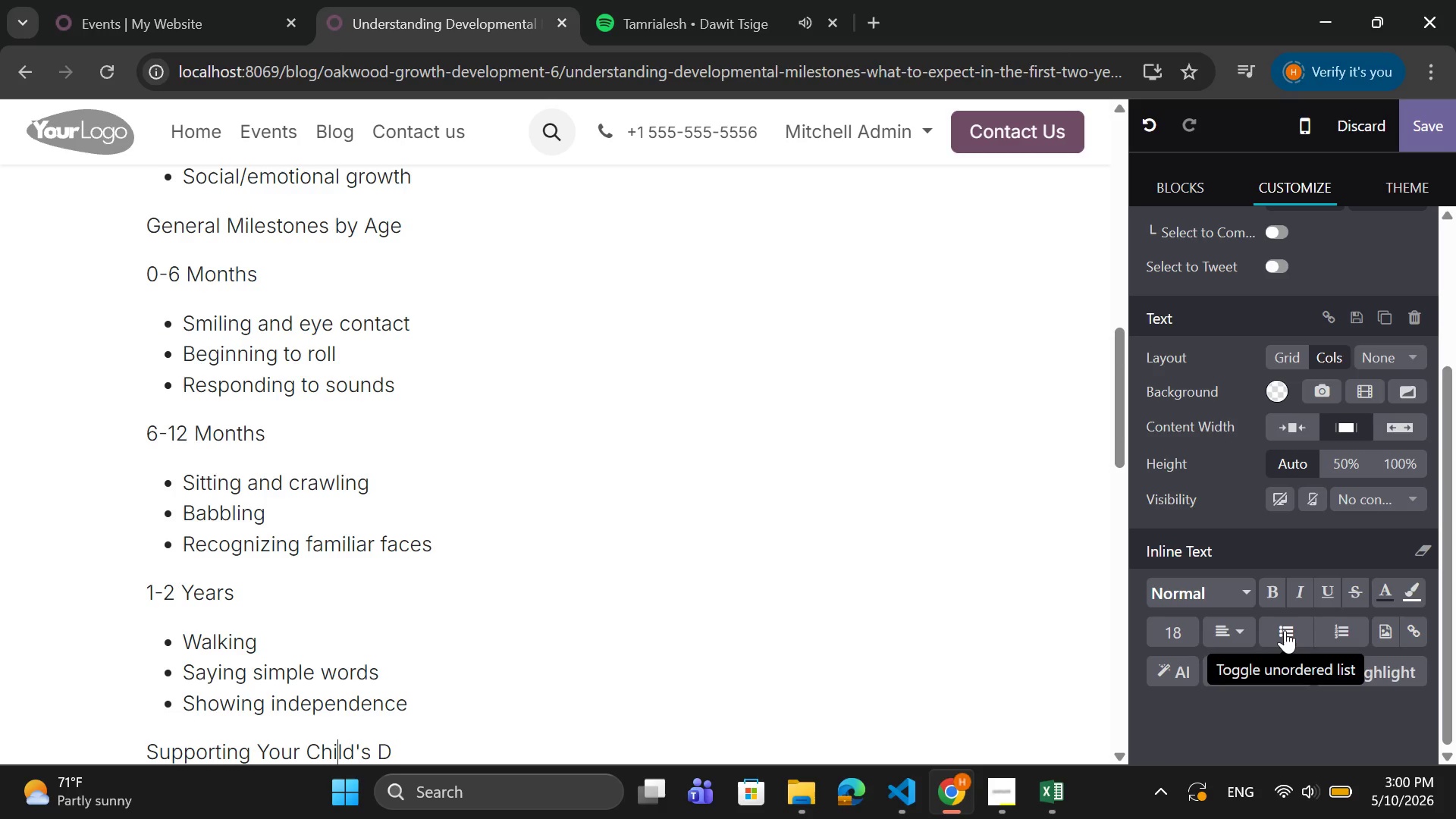 
key(ArrowRight)
 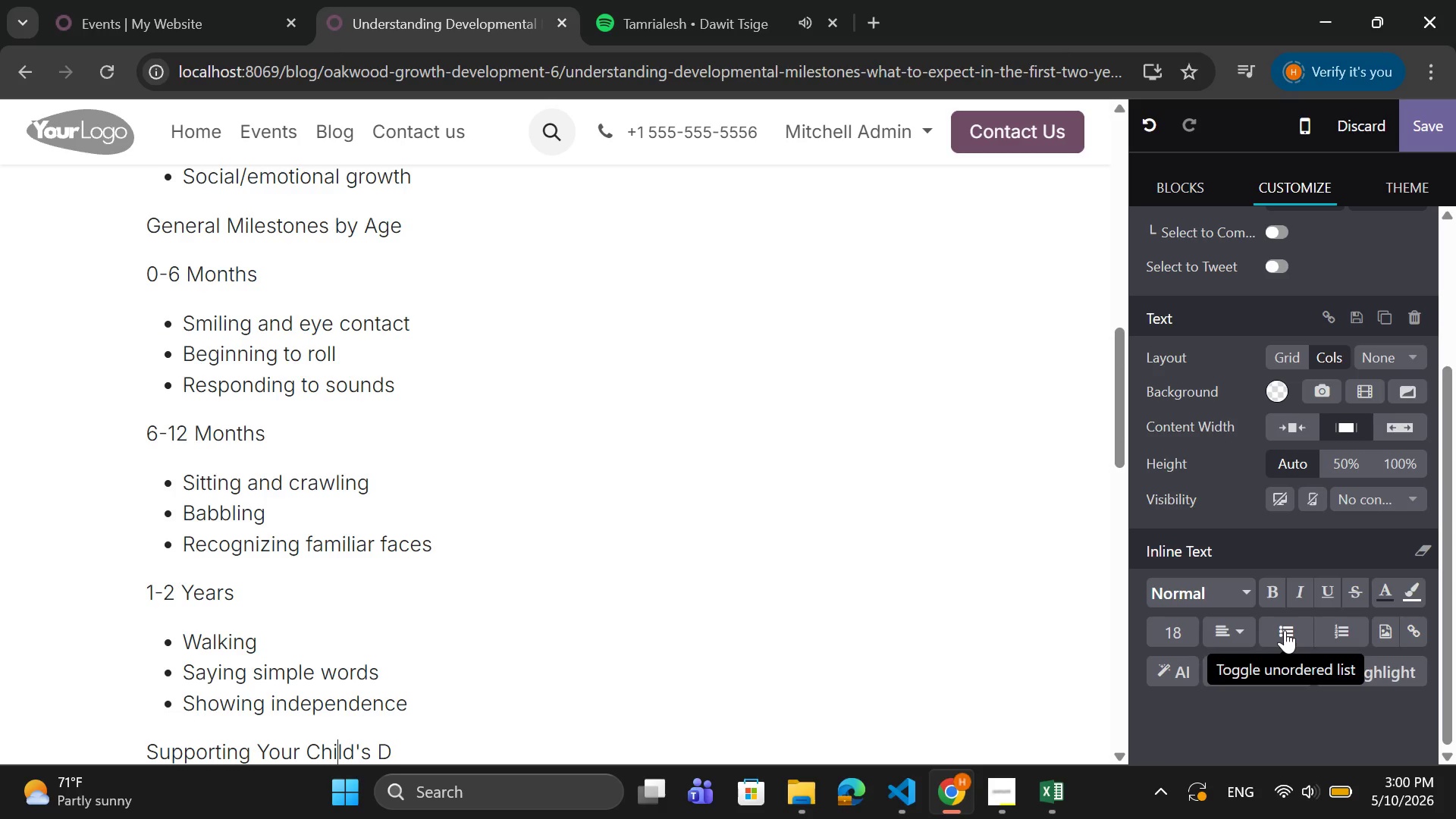 
key(ArrowRight)
 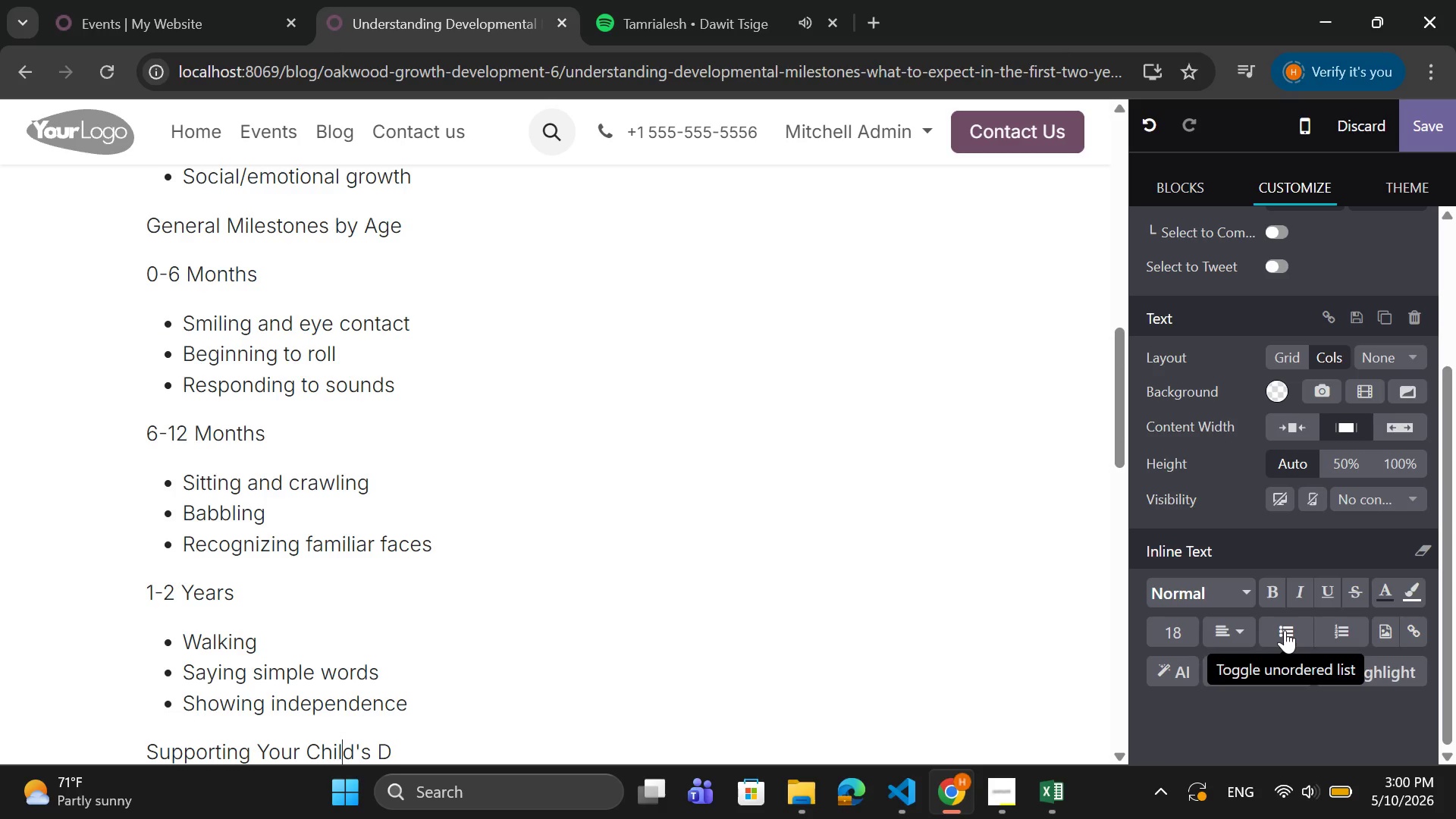 
key(ArrowRight)
 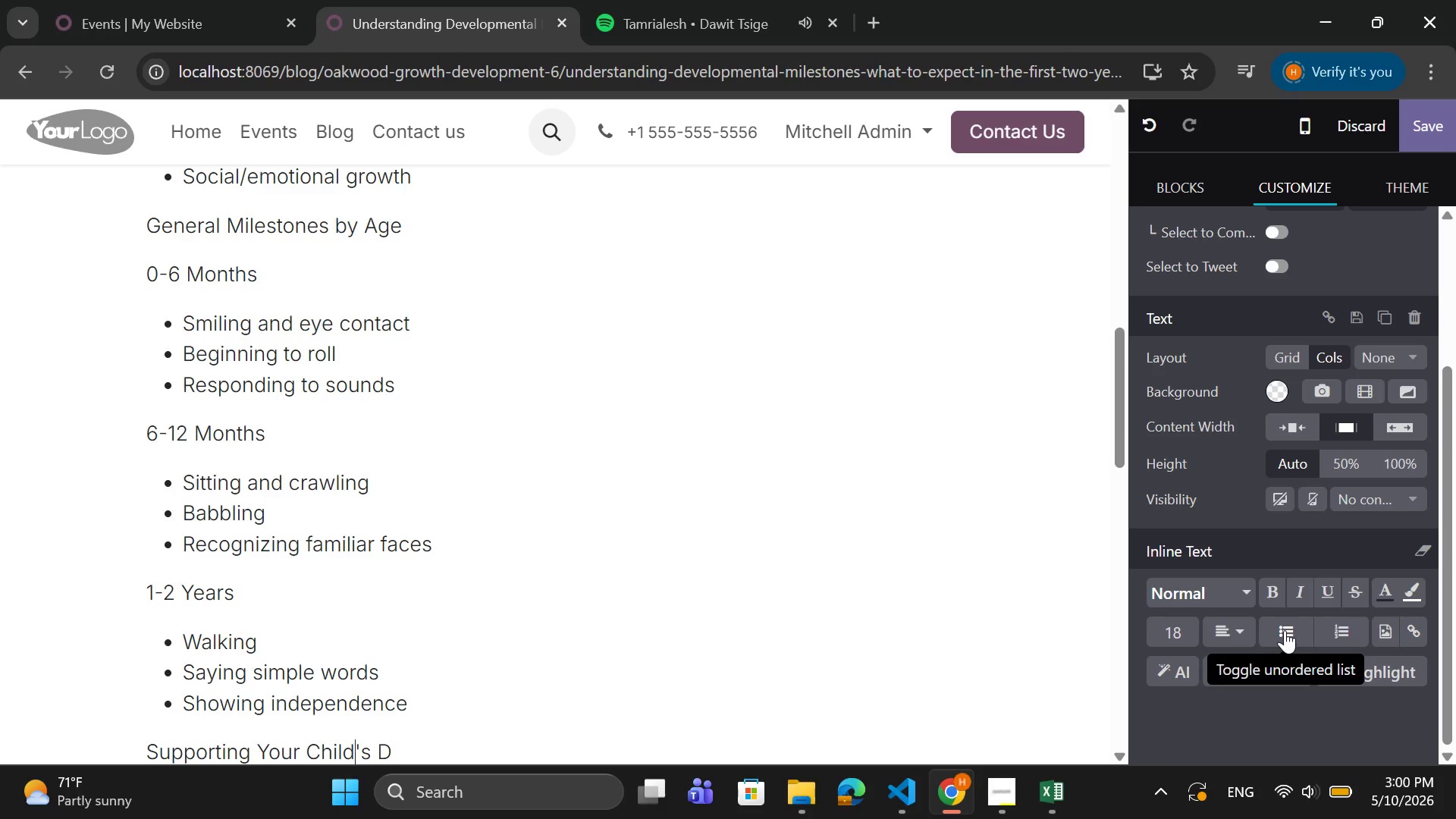 
key(ArrowRight)
 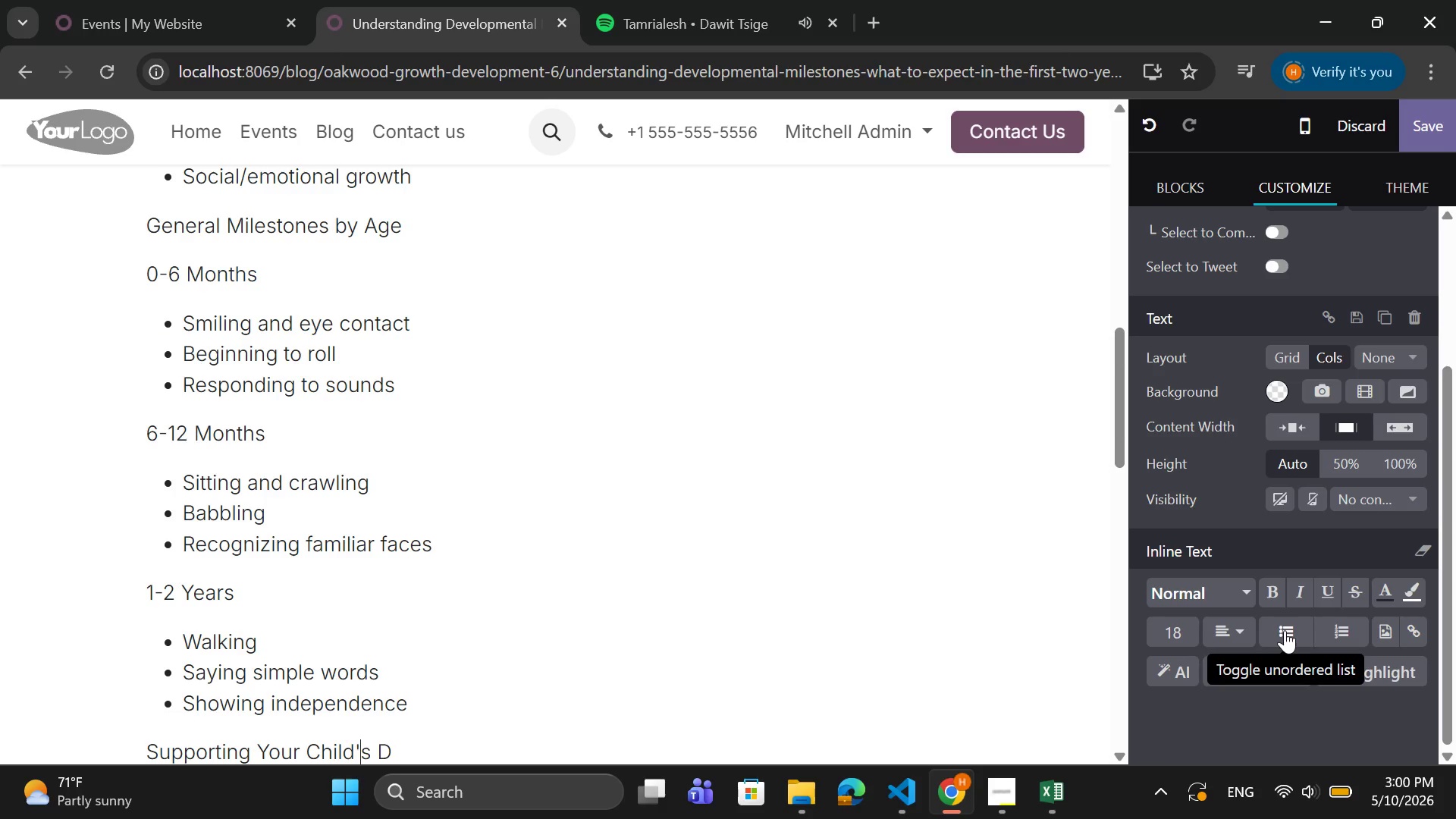 
key(ArrowRight)
 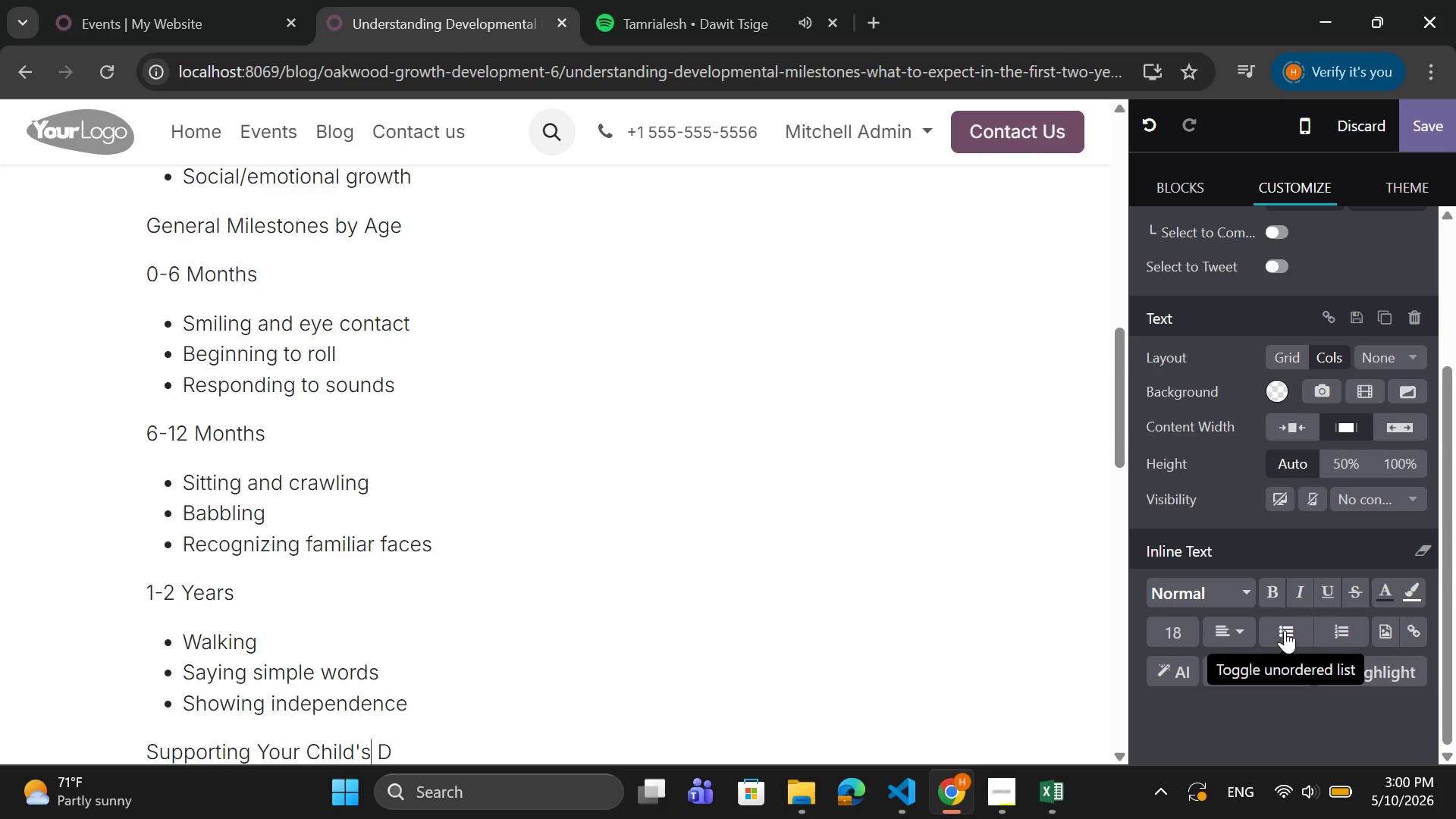 
key(ArrowRight)
 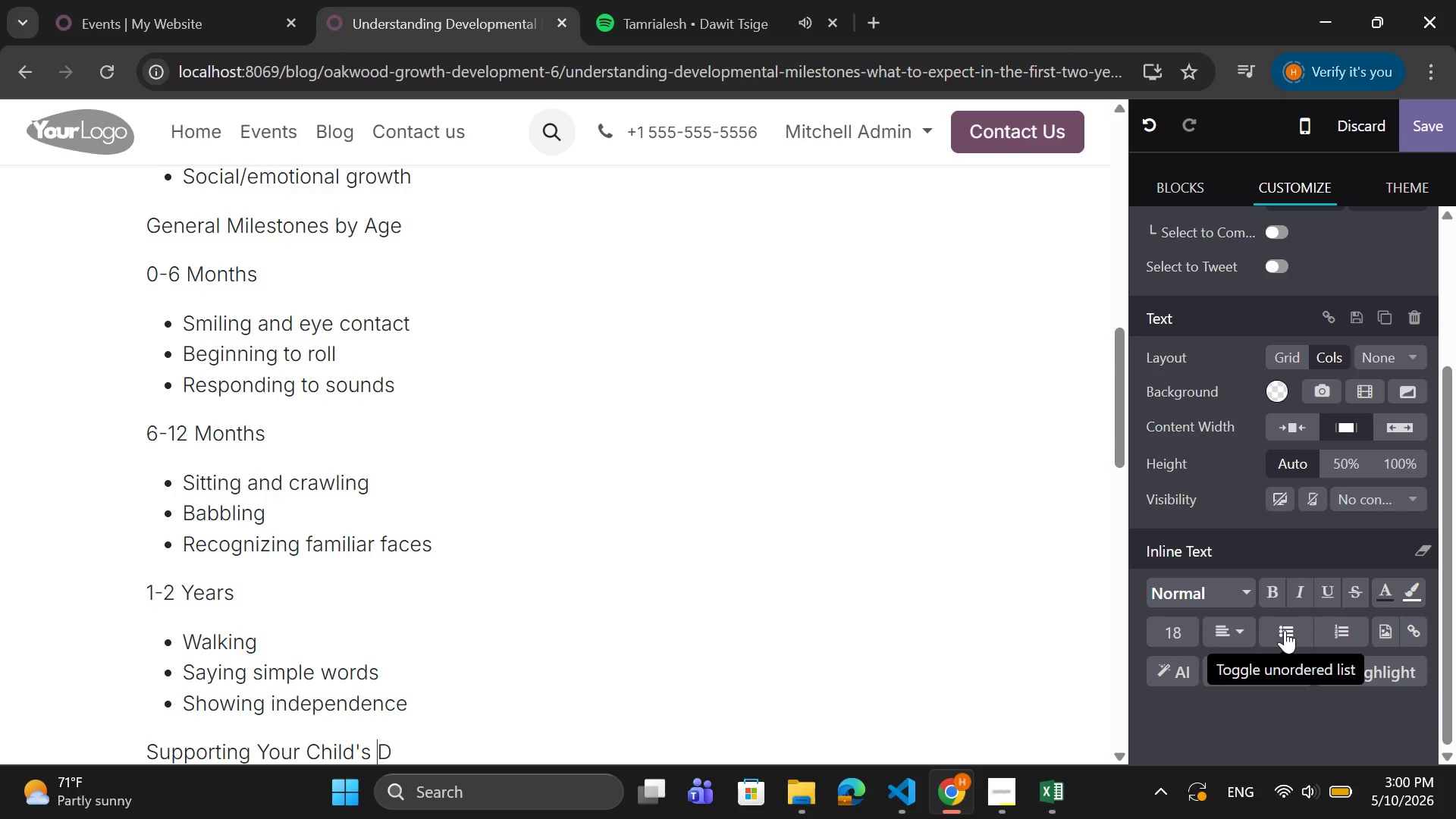 
key(ArrowRight)
 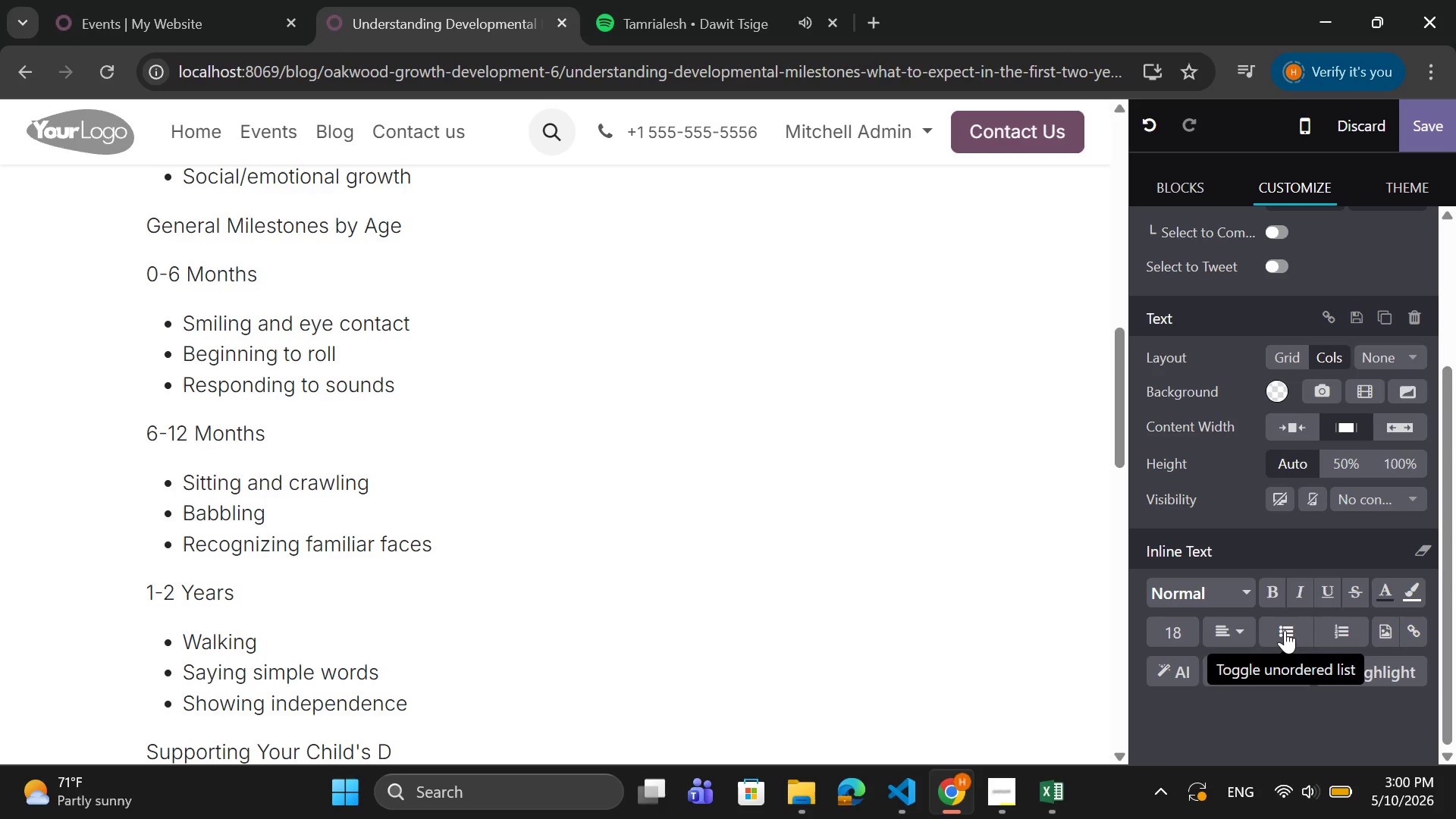 
type(evelopment)
 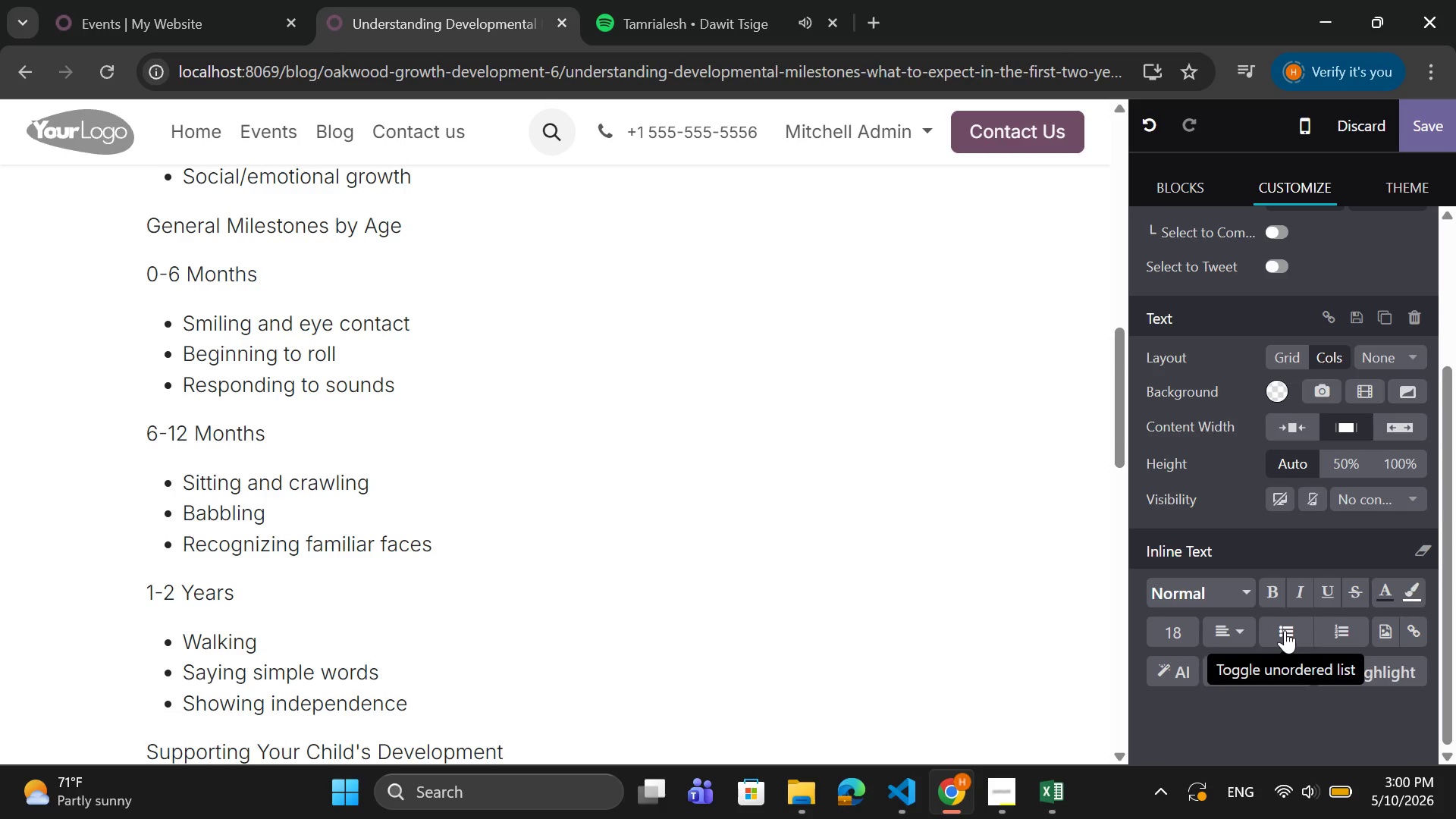 
key(Enter)
 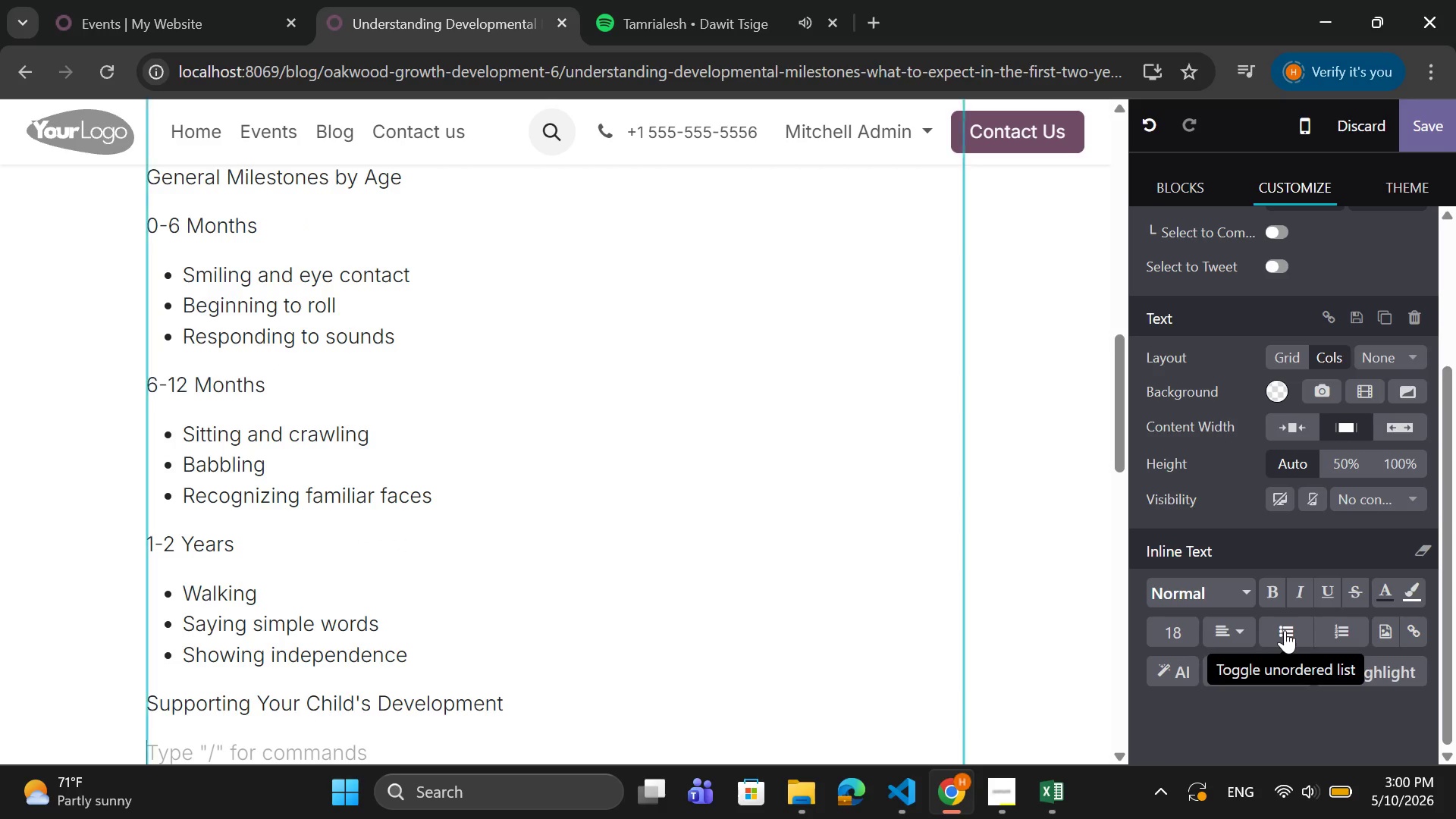 
type(Simple daily interactions can maek)
key(Backspace)
key(Backspace)
type(ke a big difference:)
 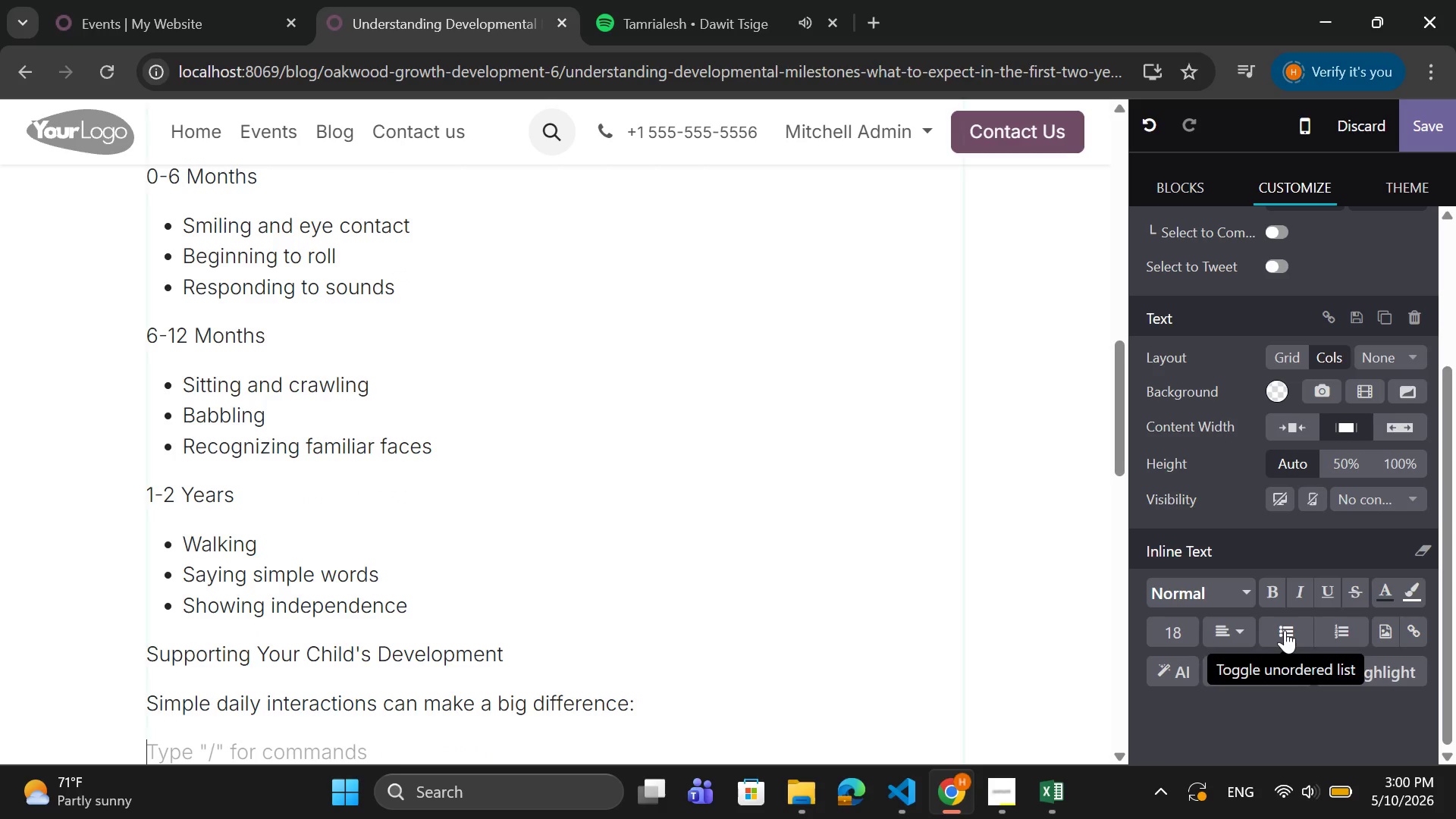 
 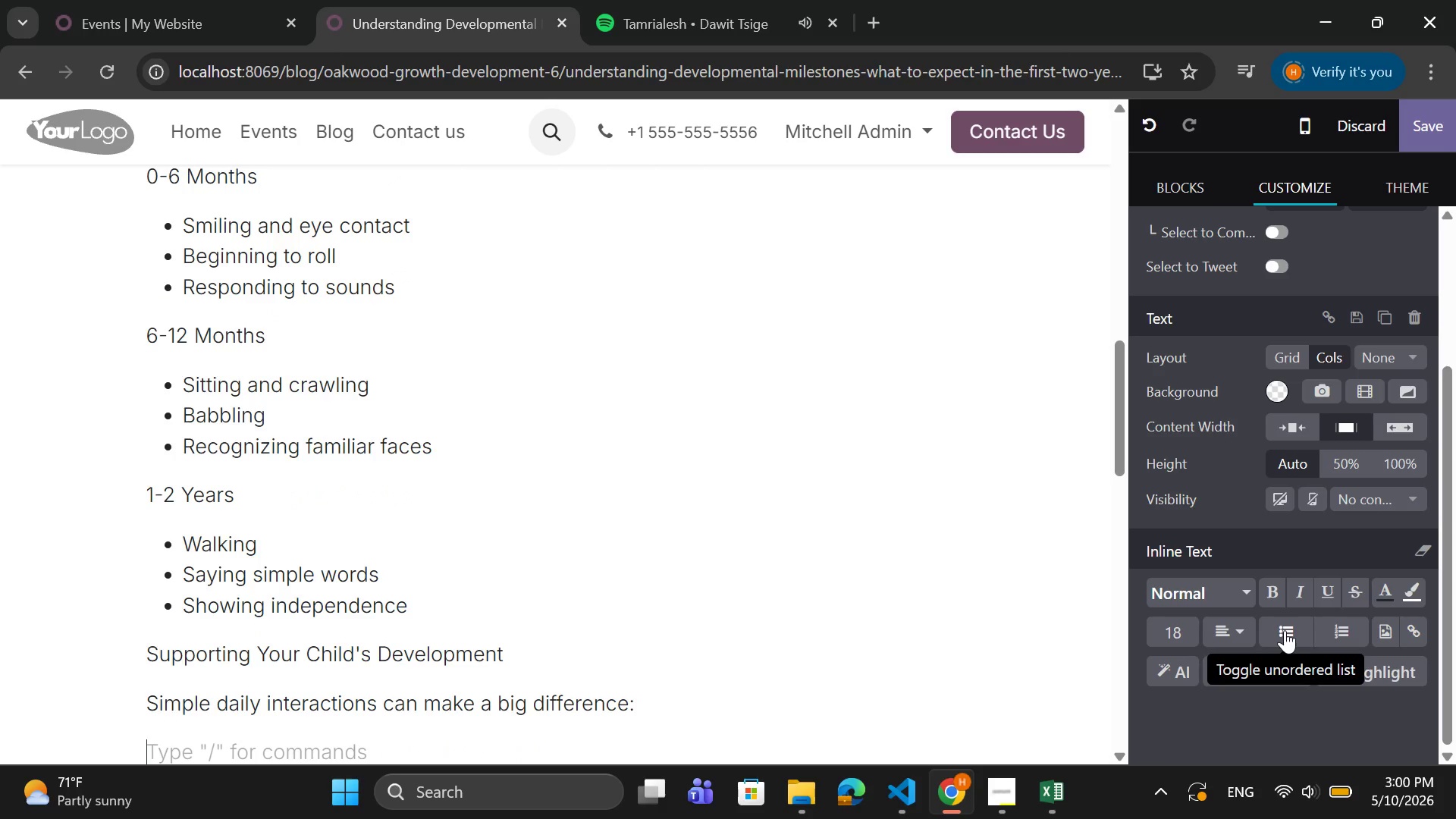 
key(Enter)
 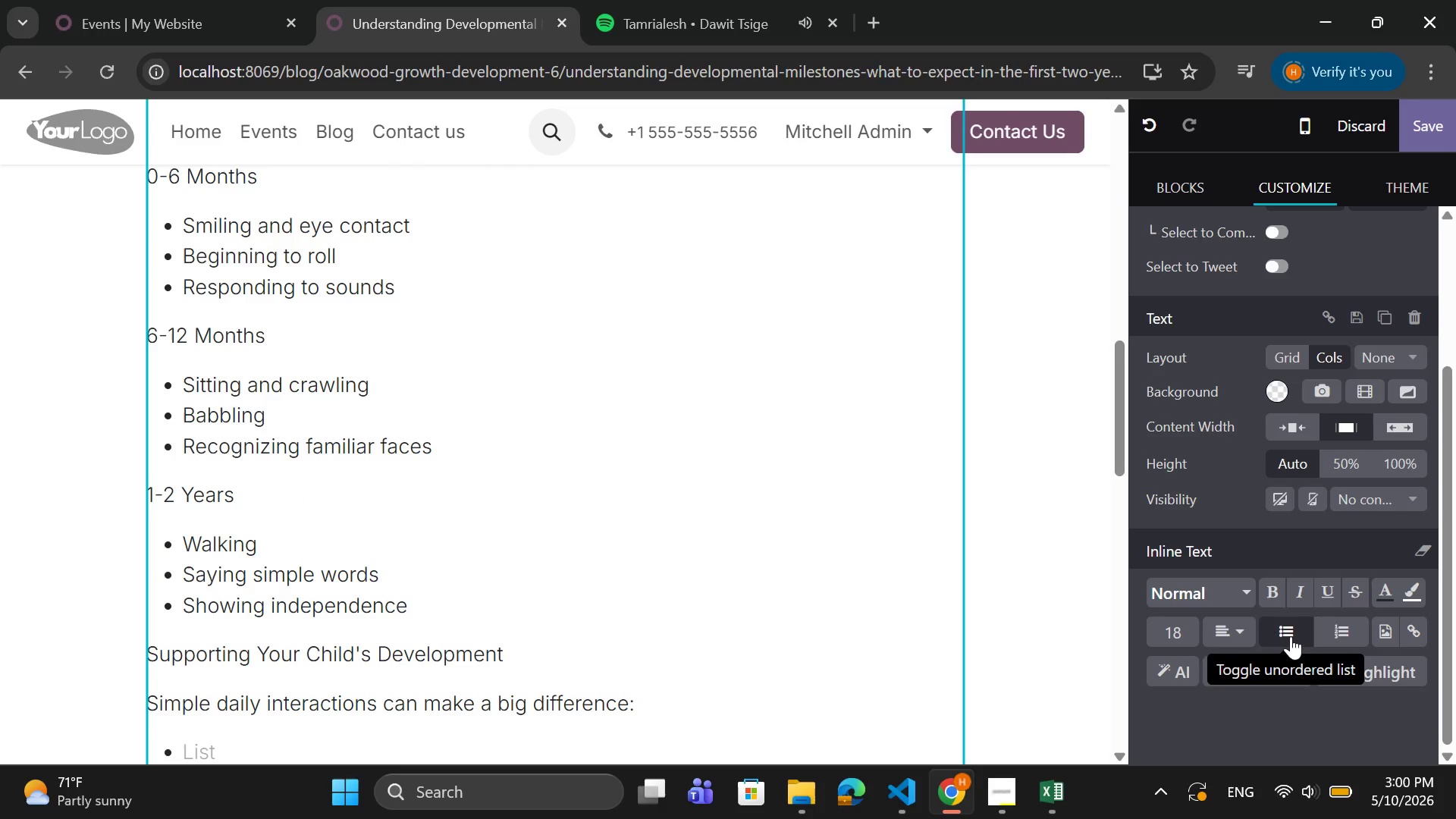 
wait(6.22)
 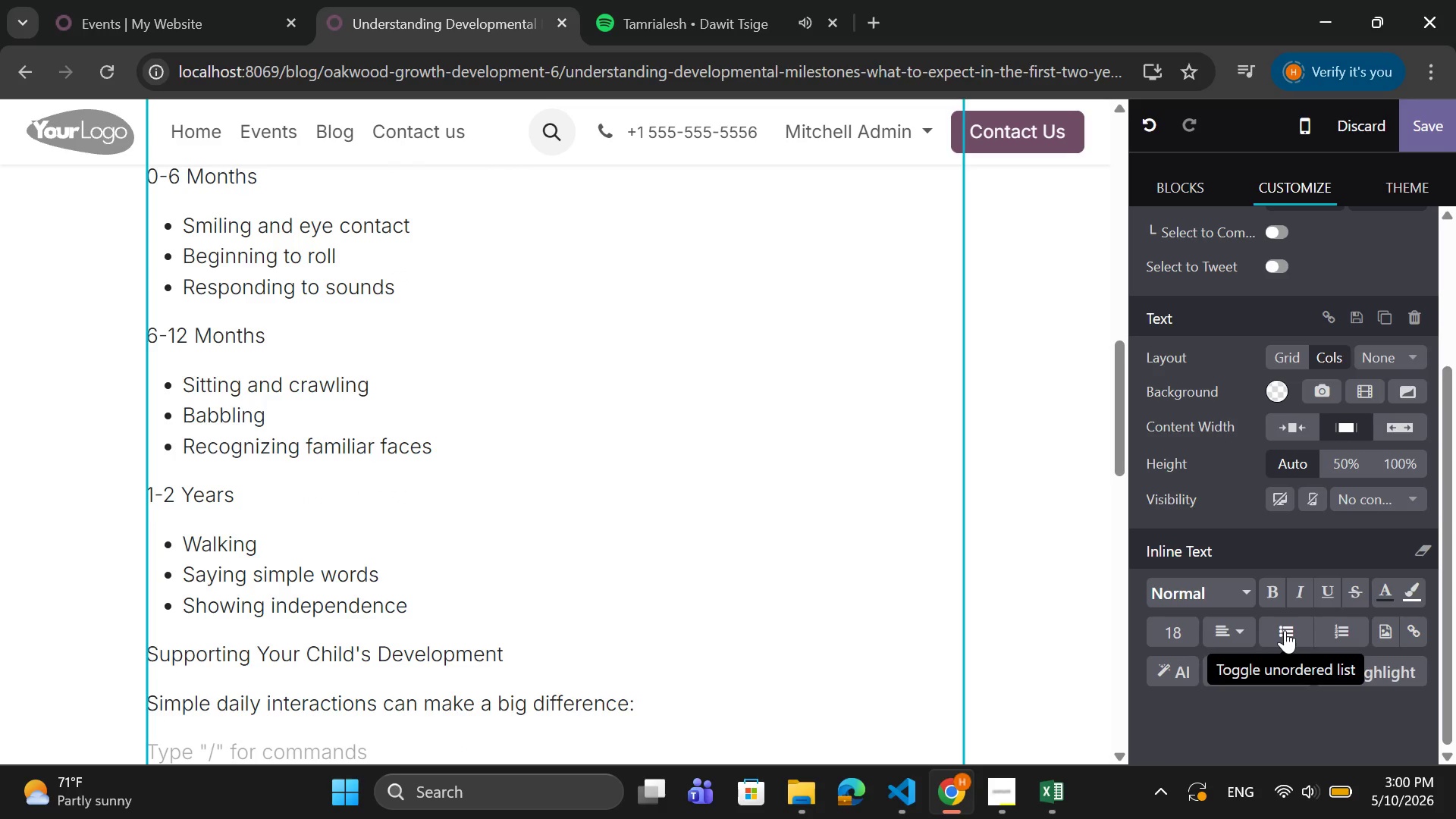 
type(Talking)
 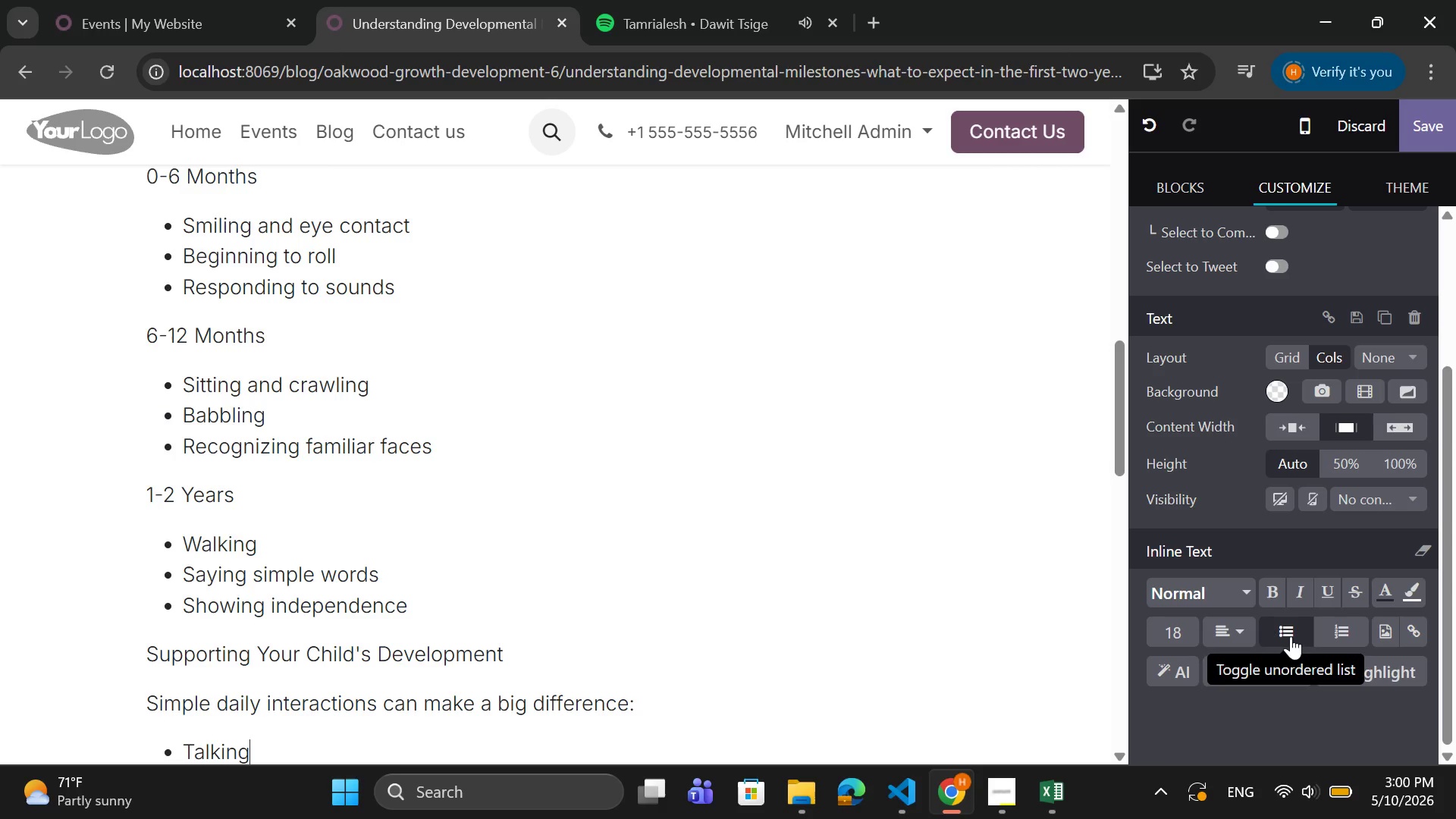 
type( and reading)
 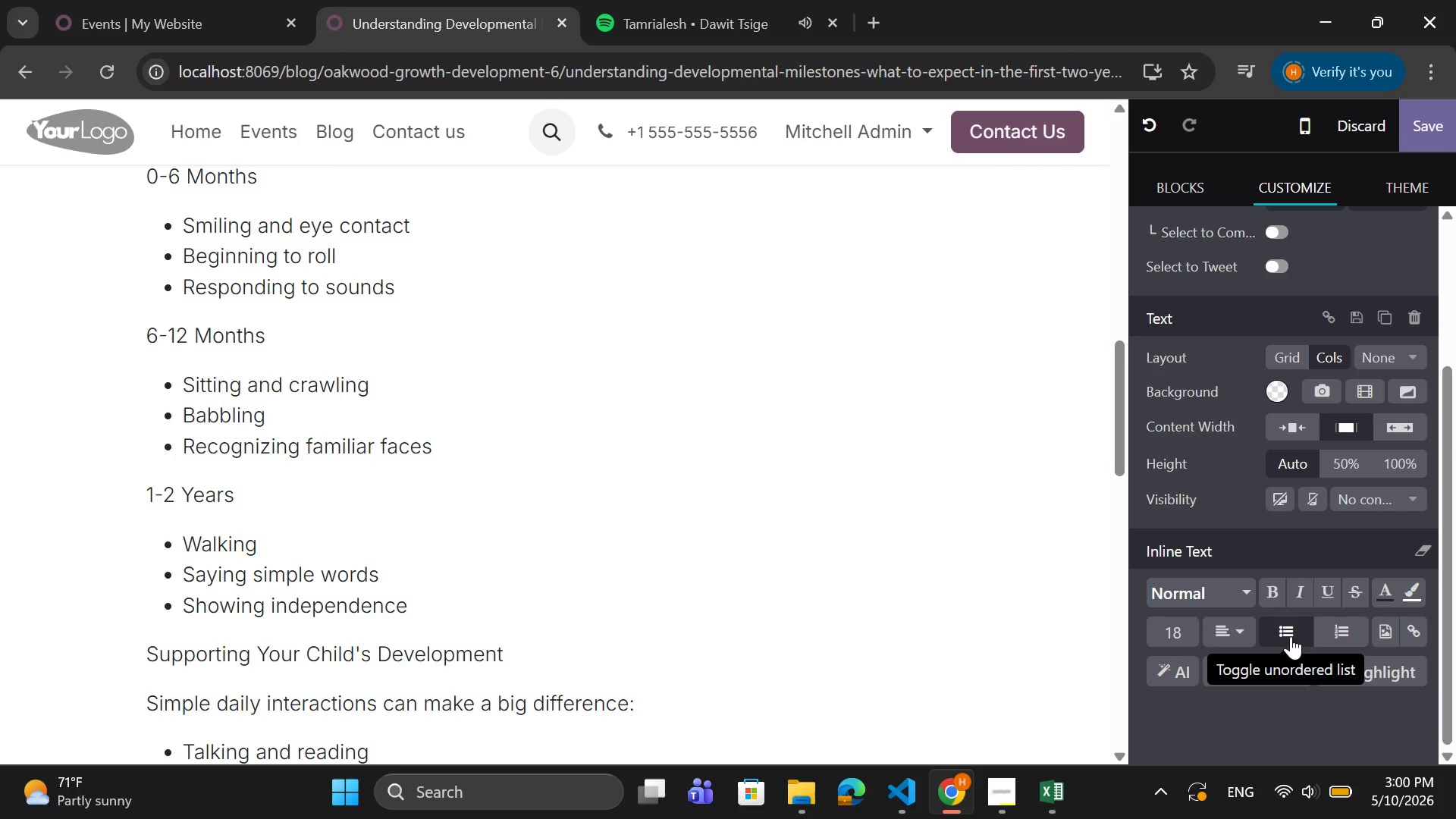 
key(Enter)
 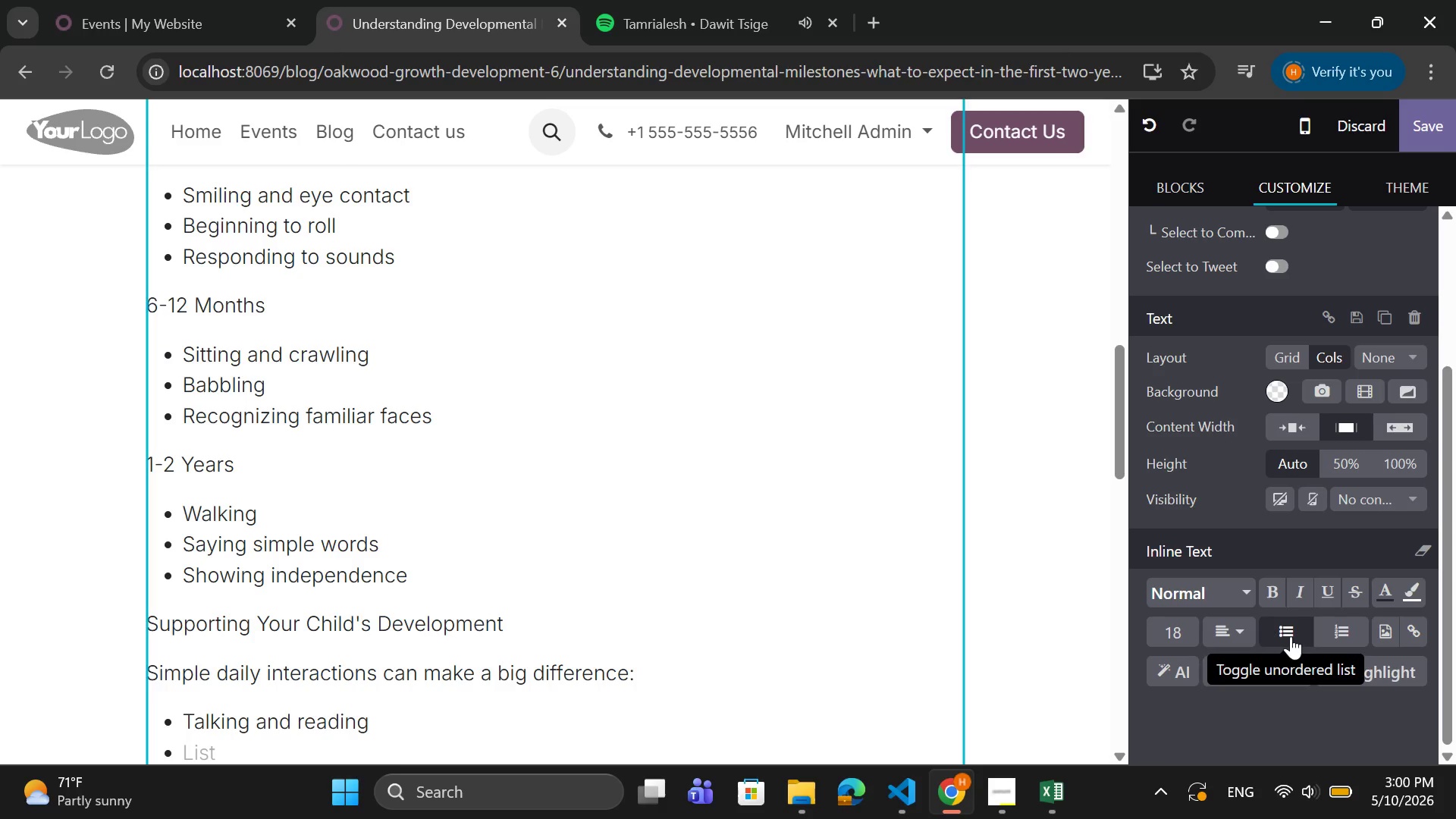 
type(Encouraging movement)
 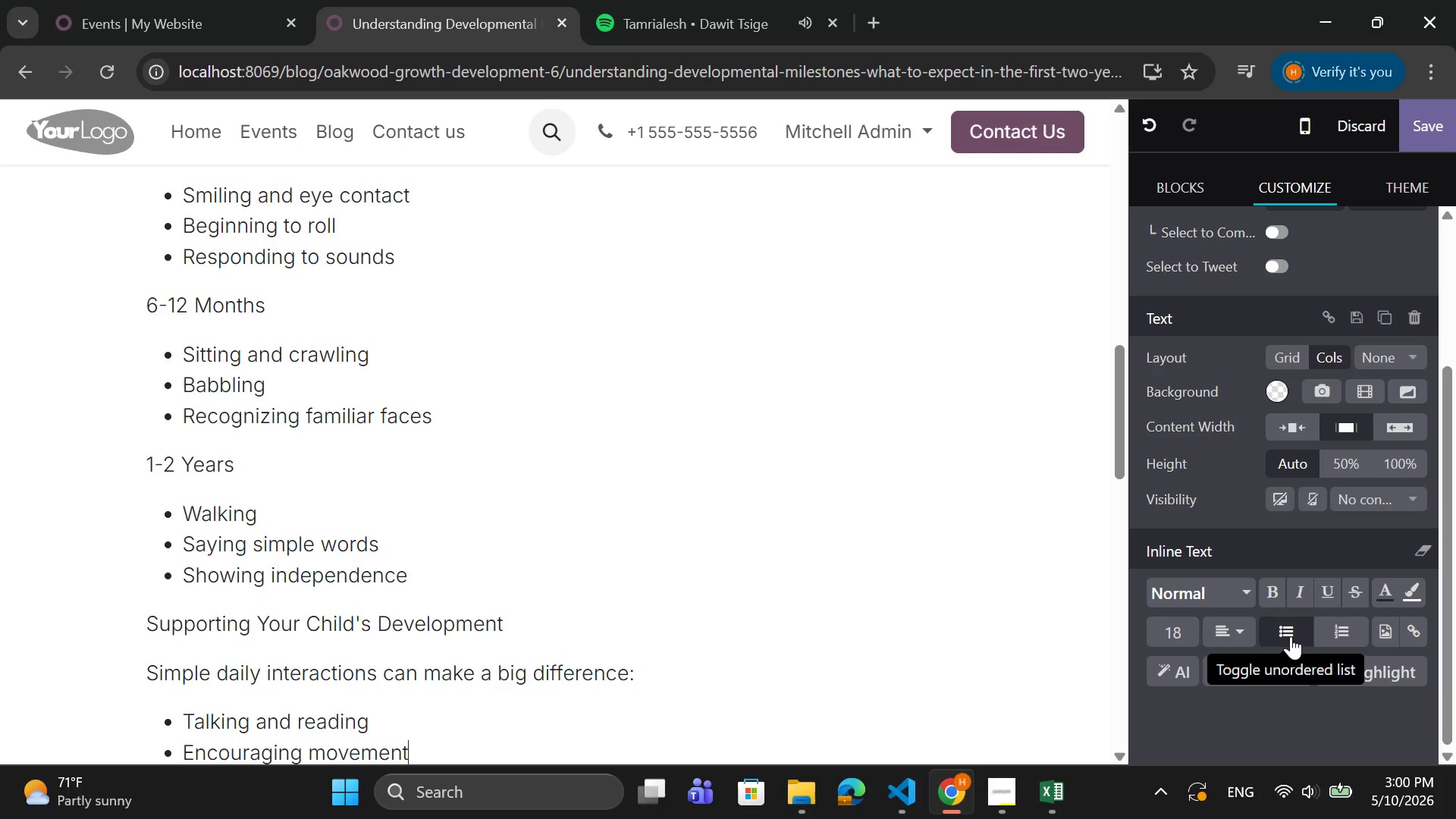 
key(Enter)
 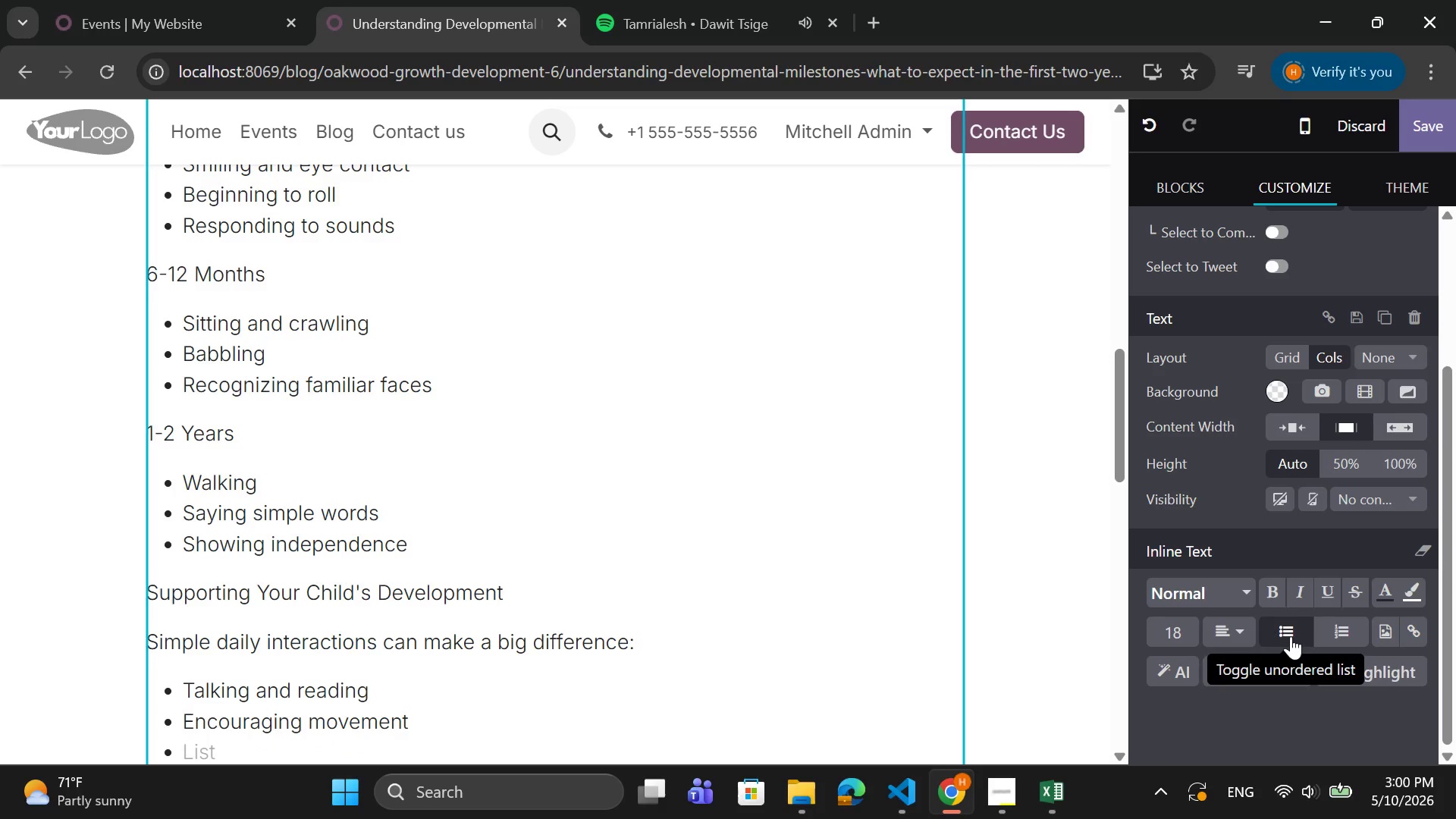 
type(Responding to cues)
 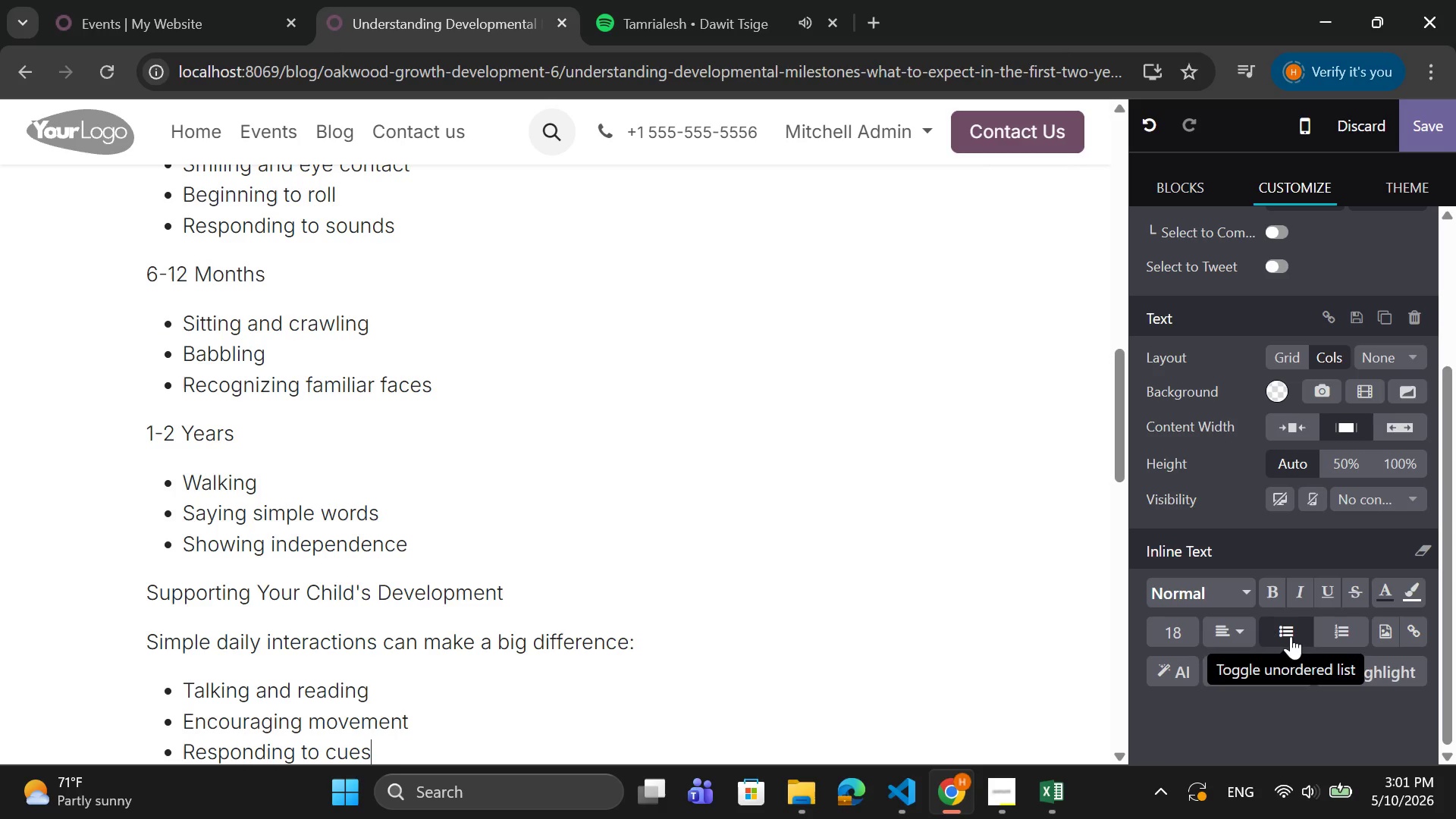 
key(Enter)
 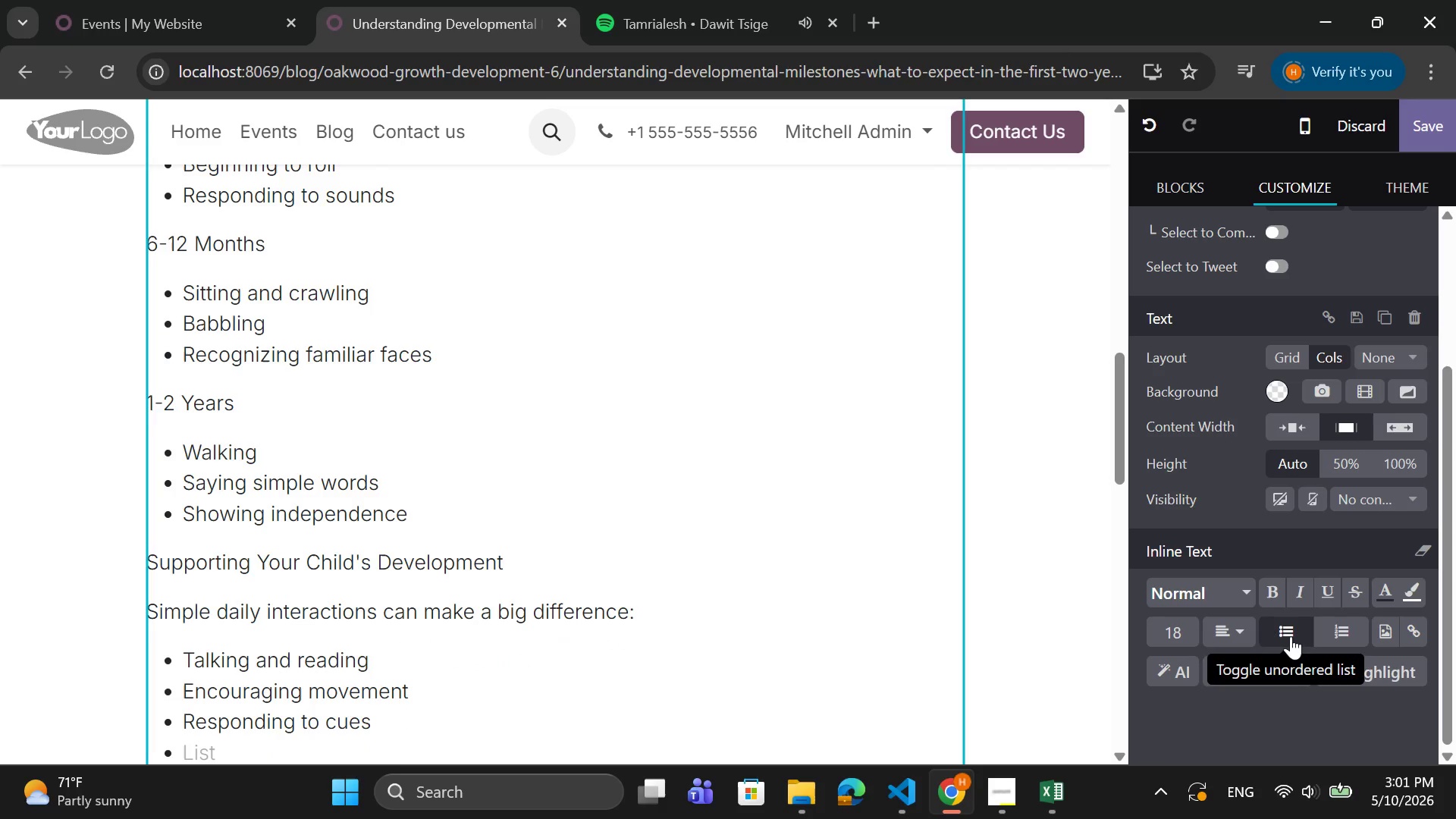 
key(Backspace)
 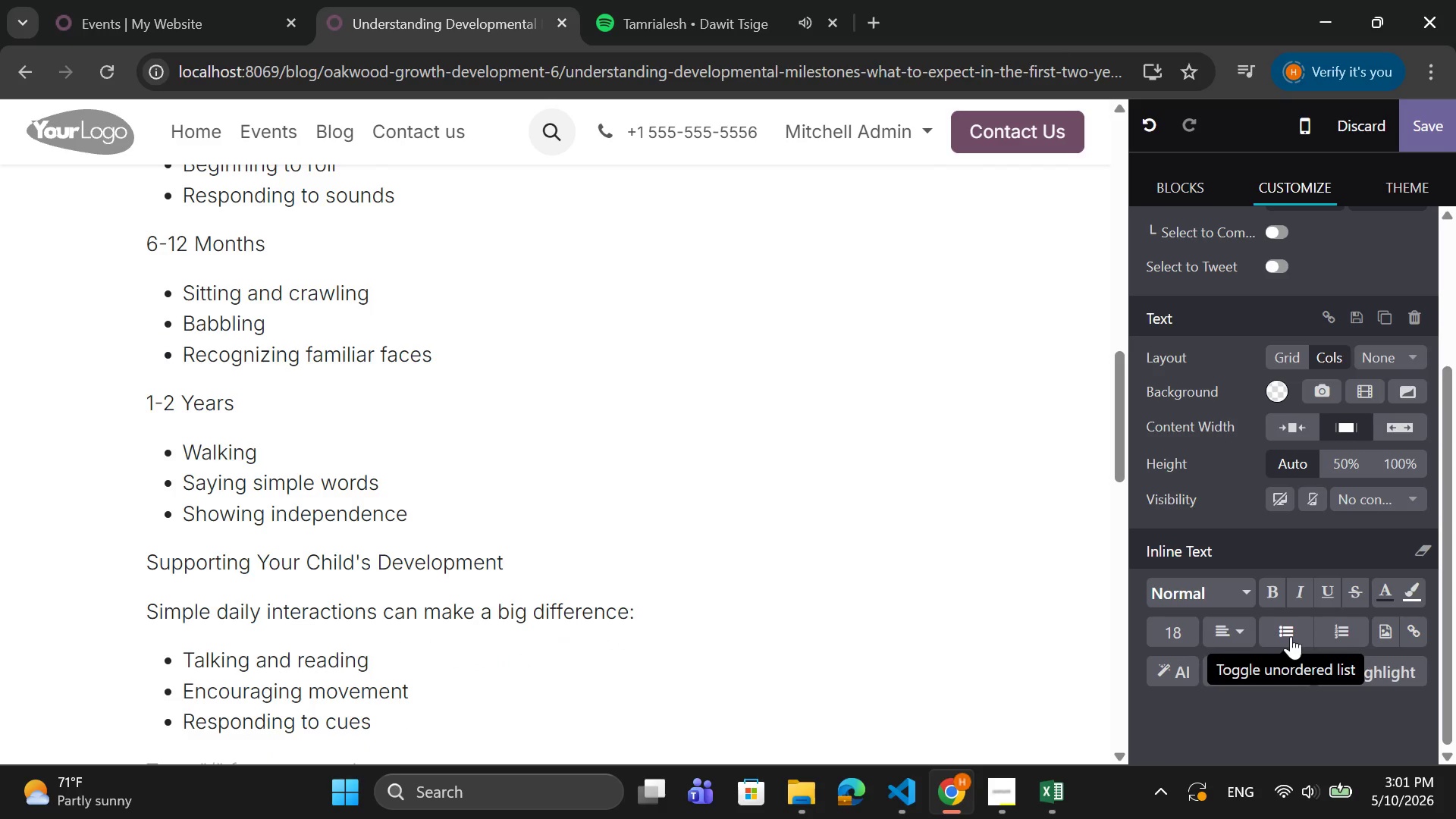 
type(Part)
 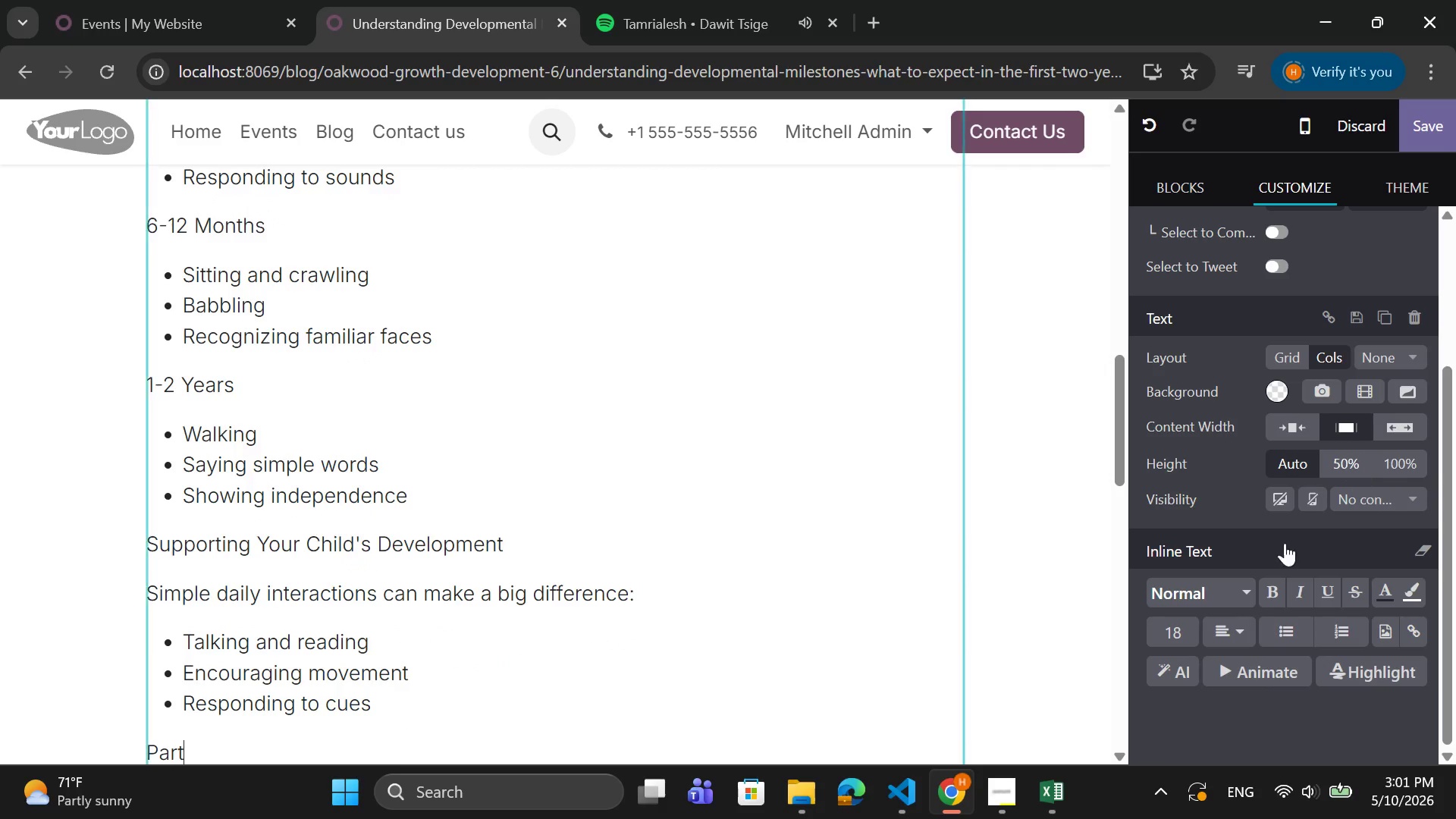 
left_click([1003, 798])